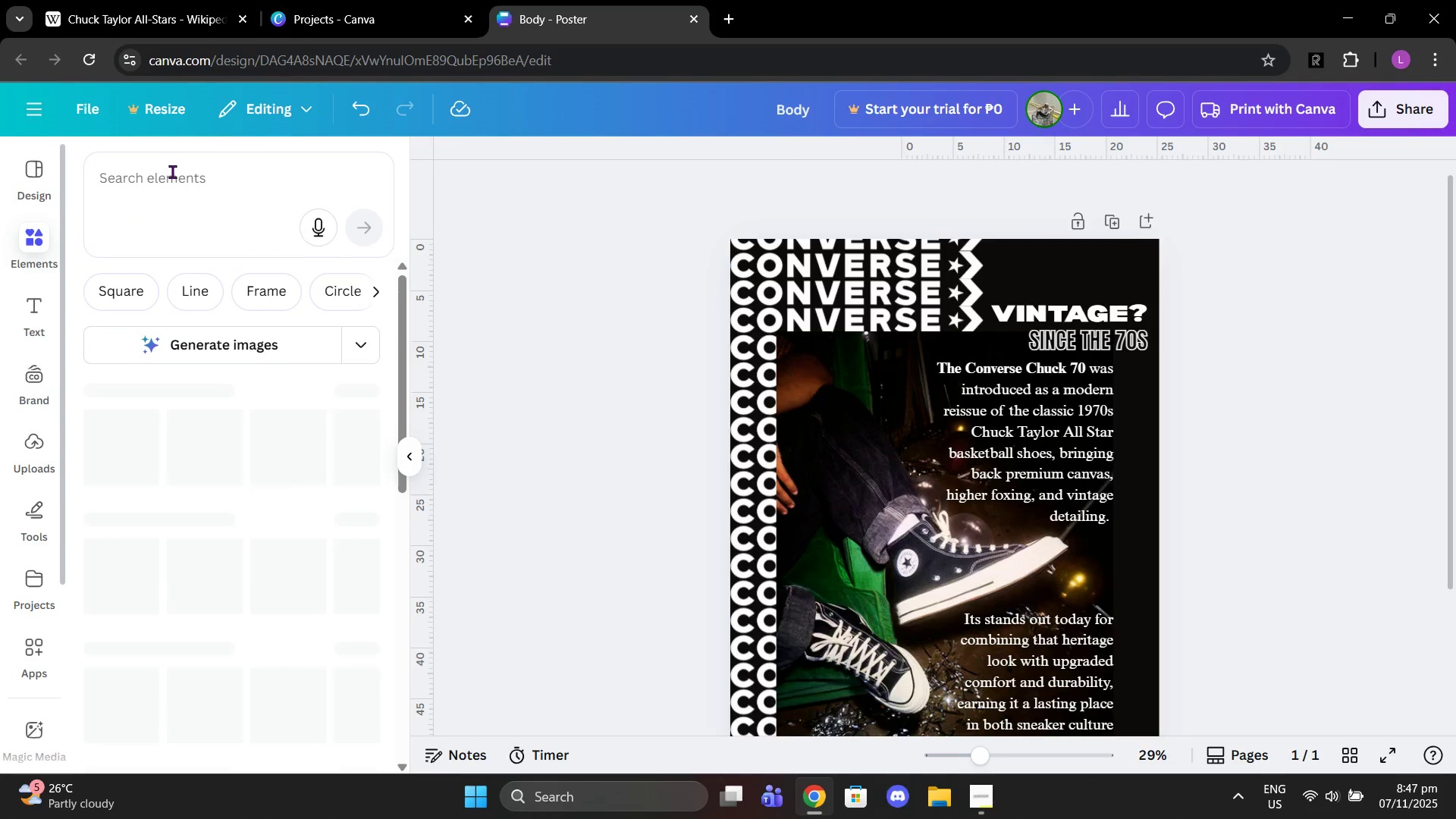 
left_click([172, 171])
 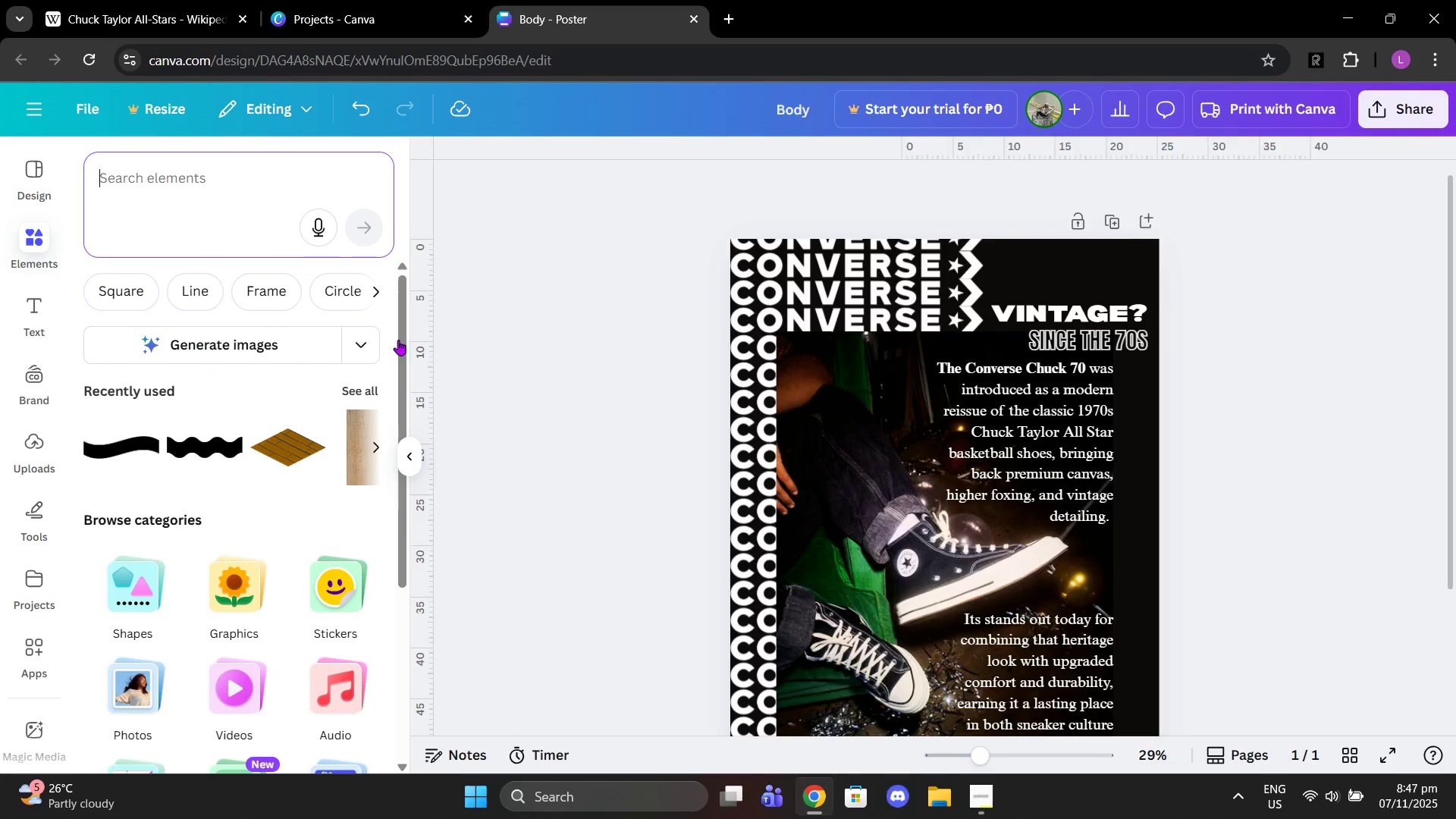 
left_click([362, 389])
 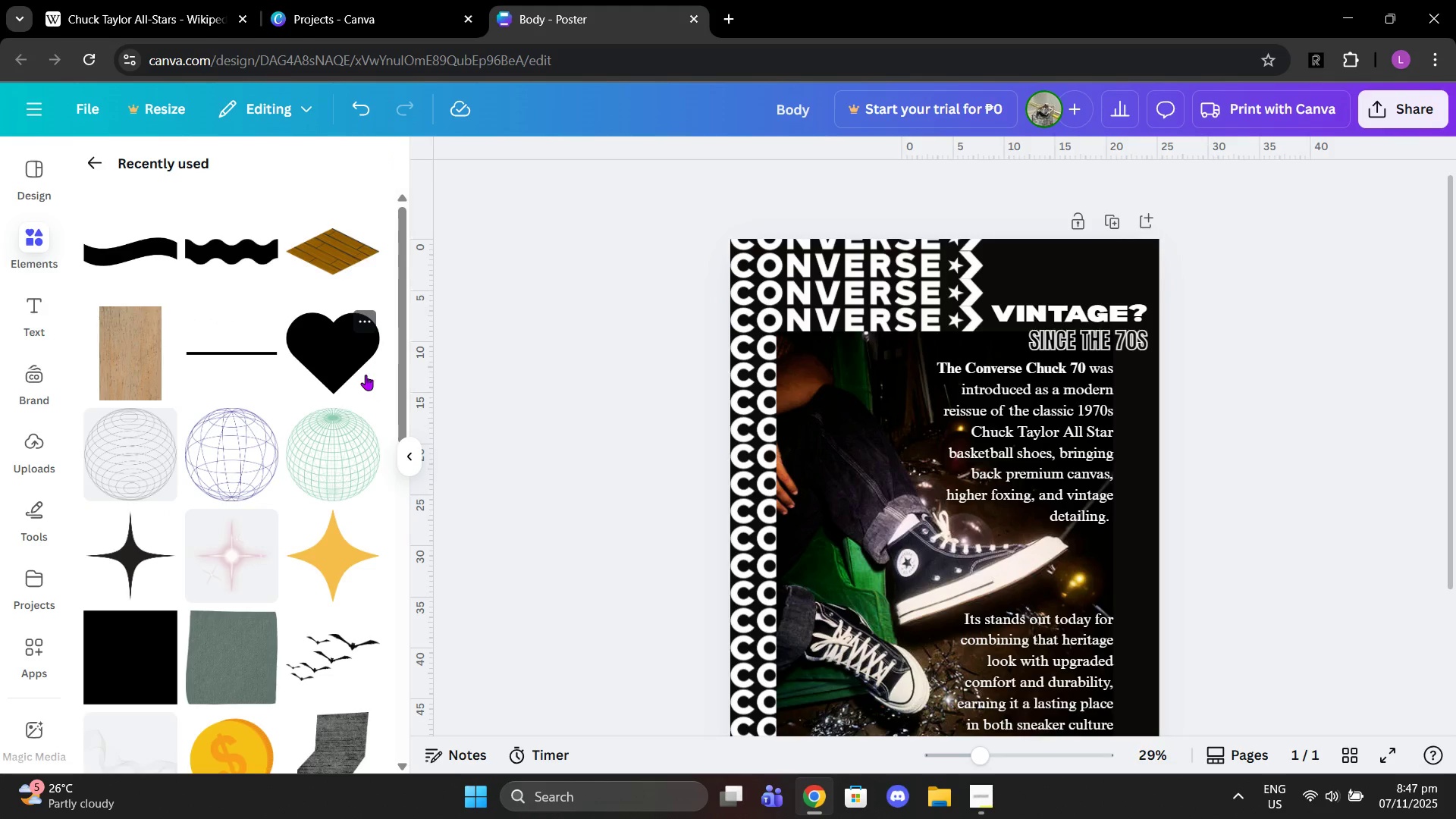 
scroll: coordinate [308, 491], scroll_direction: down, amount: 6.0
 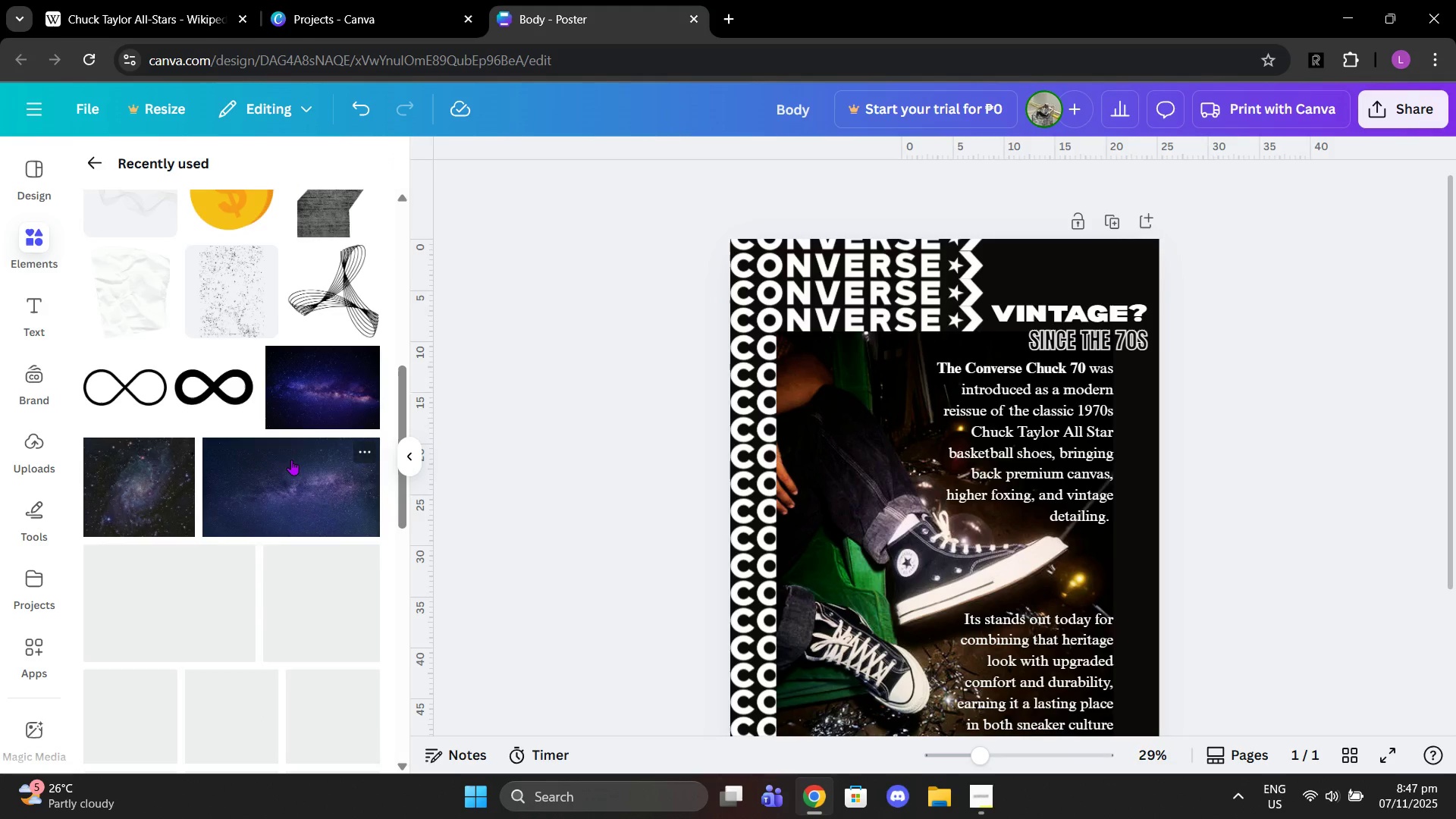 
scroll: coordinate [290, 451], scroll_direction: up, amount: 6.0
 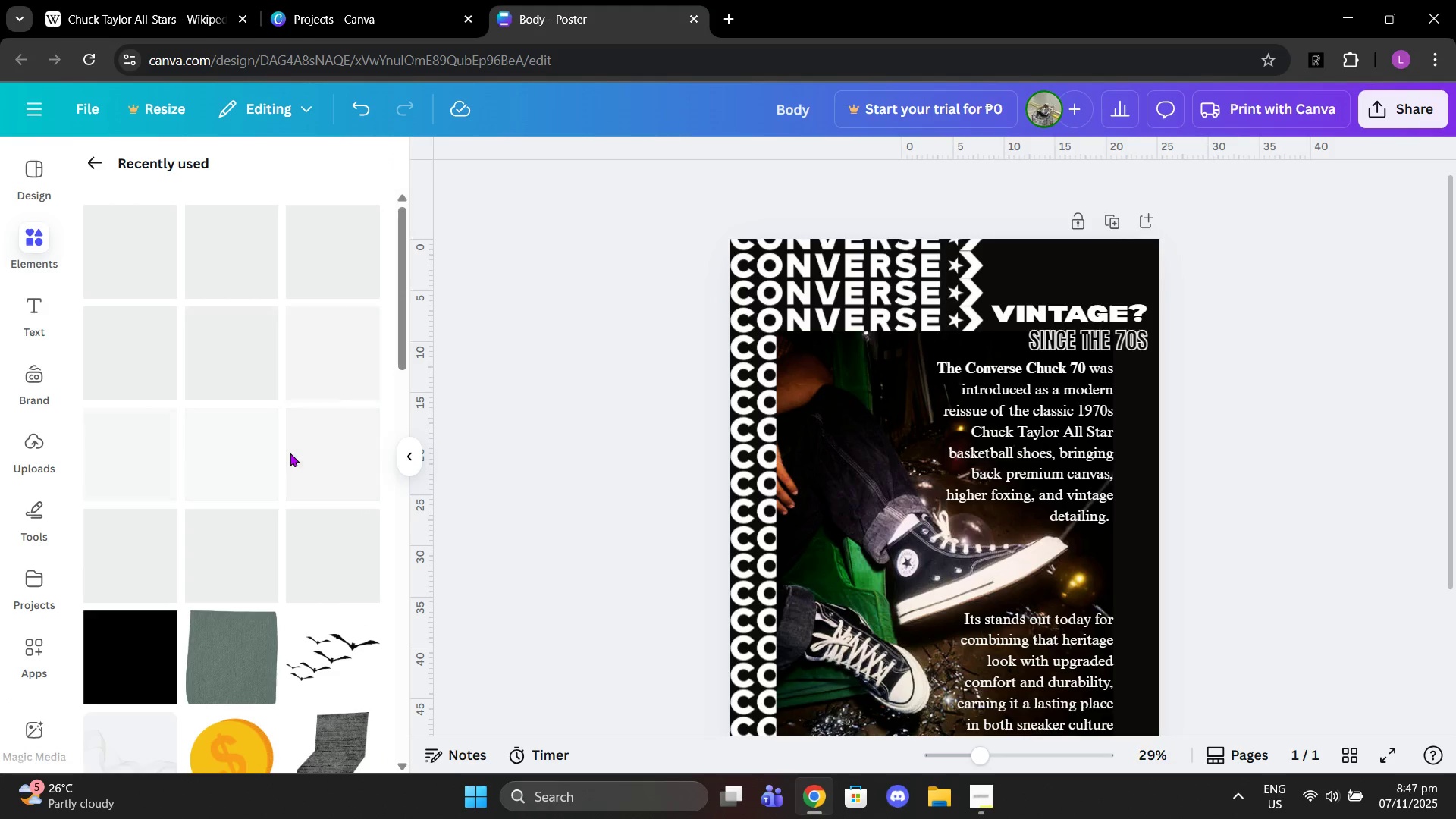 
scroll: coordinate [326, 469], scroll_direction: down, amount: 10.0
 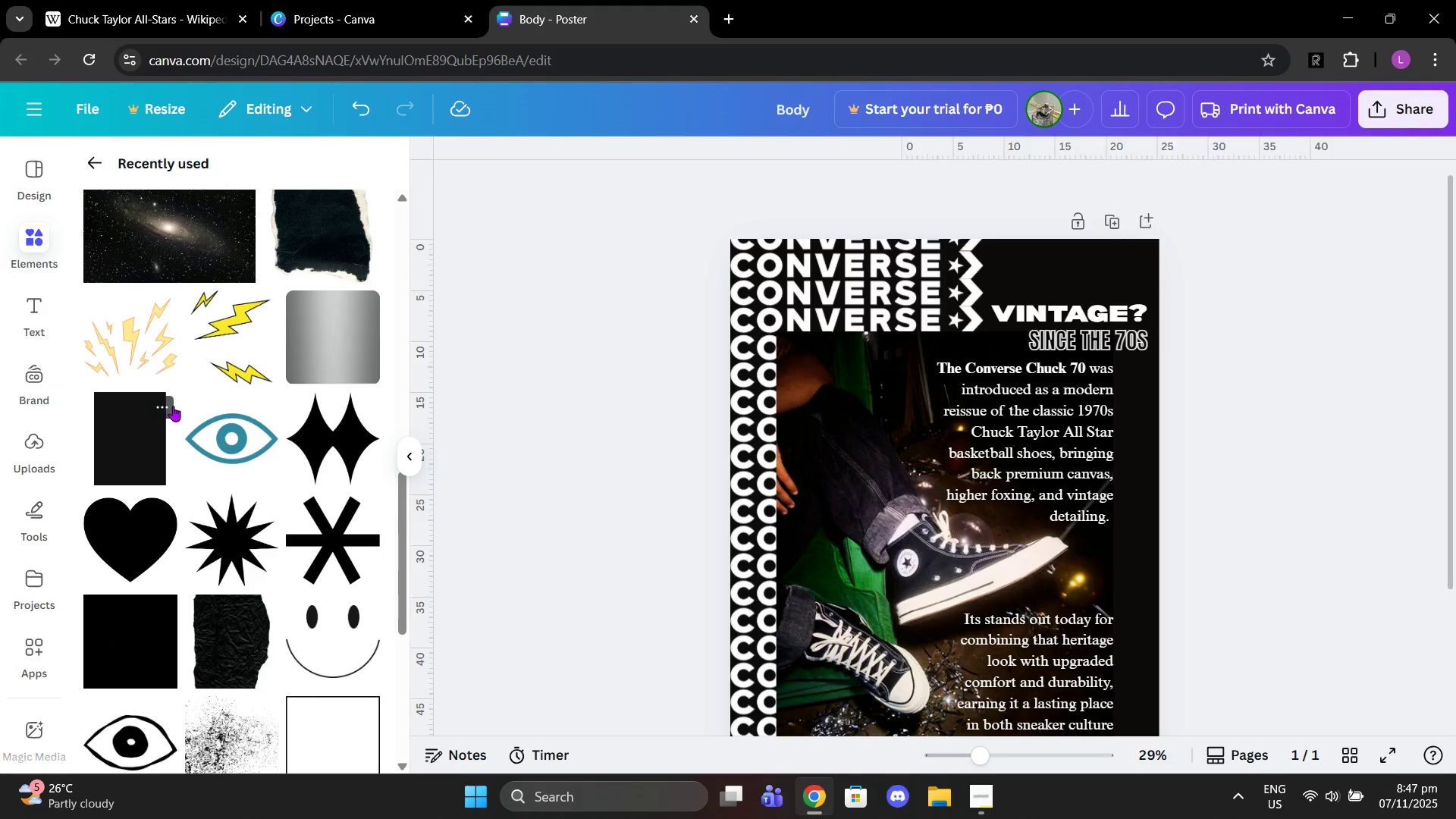 
left_click([153, 407])
 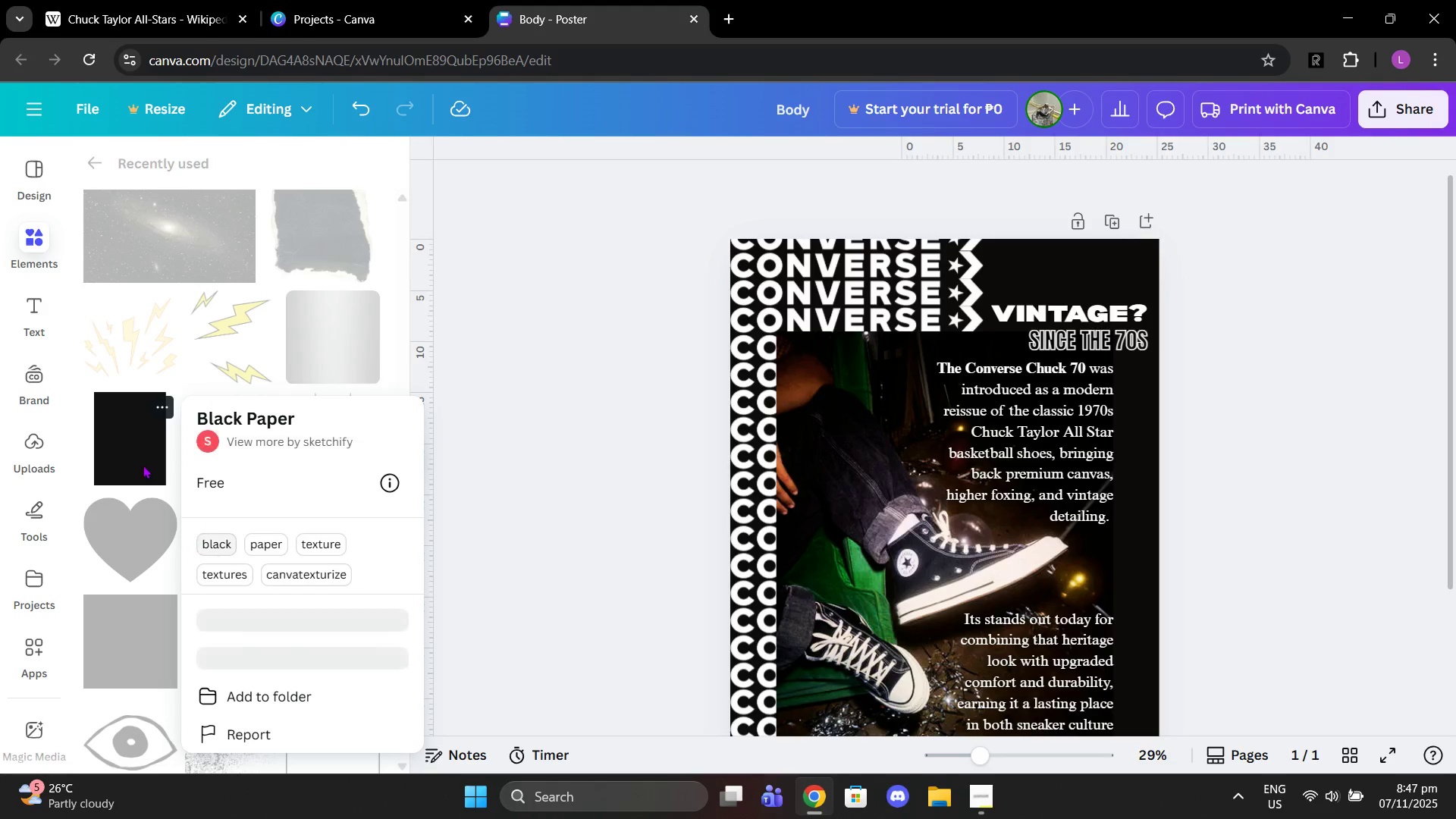 
left_click([136, 457])
 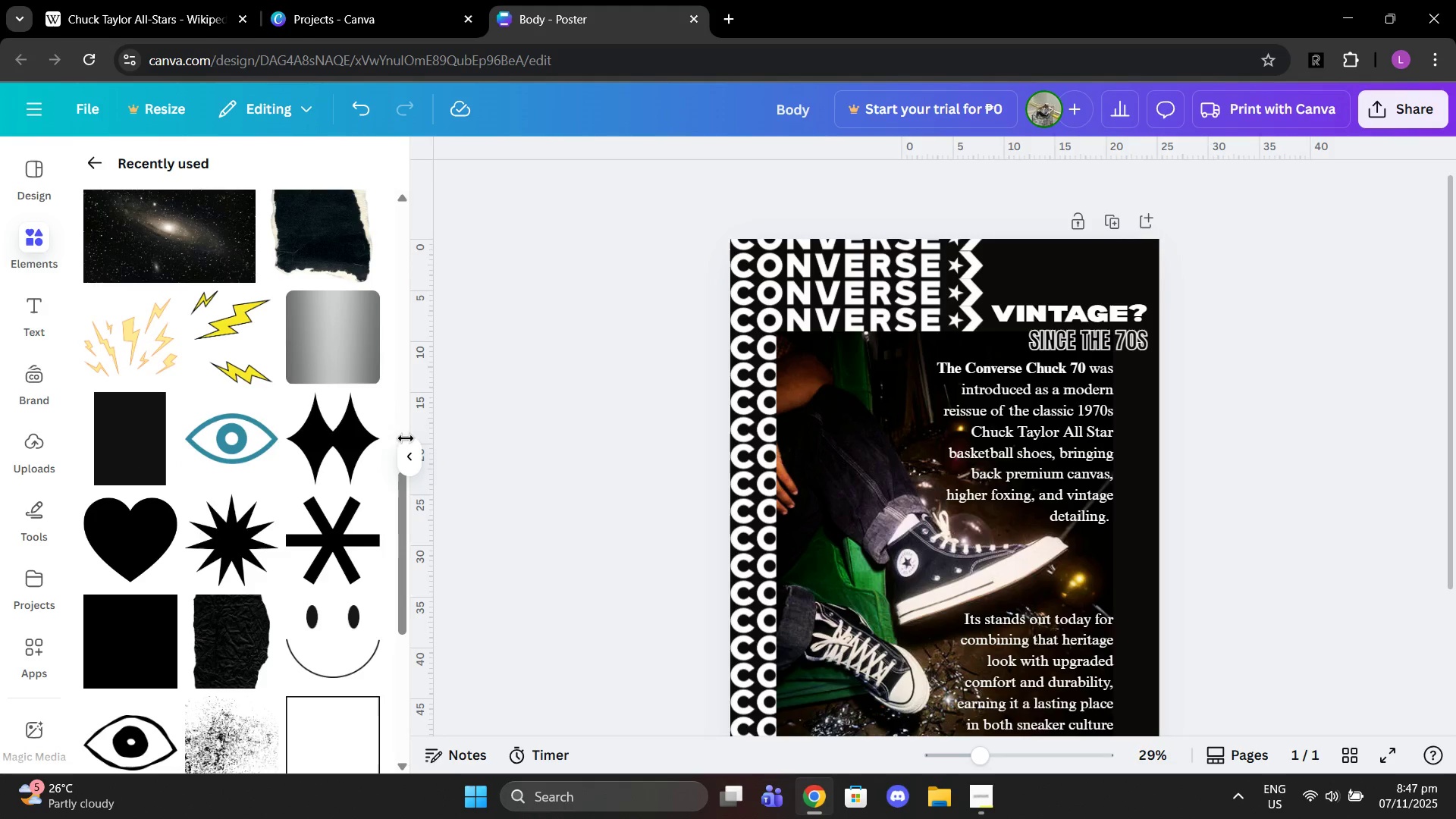 
scroll: coordinate [862, 453], scroll_direction: down, amount: 1.0
 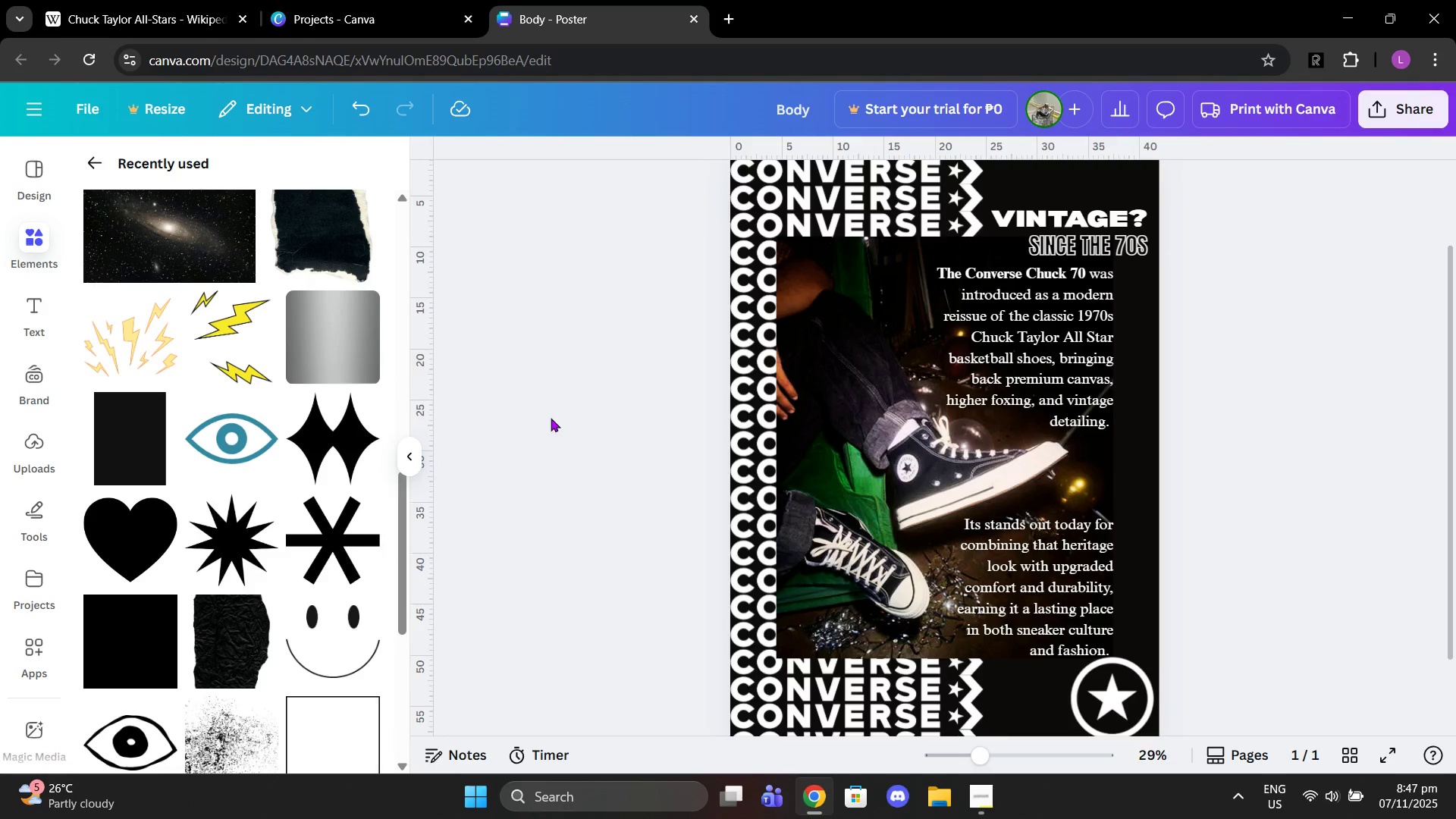 
left_click([554, 416])
 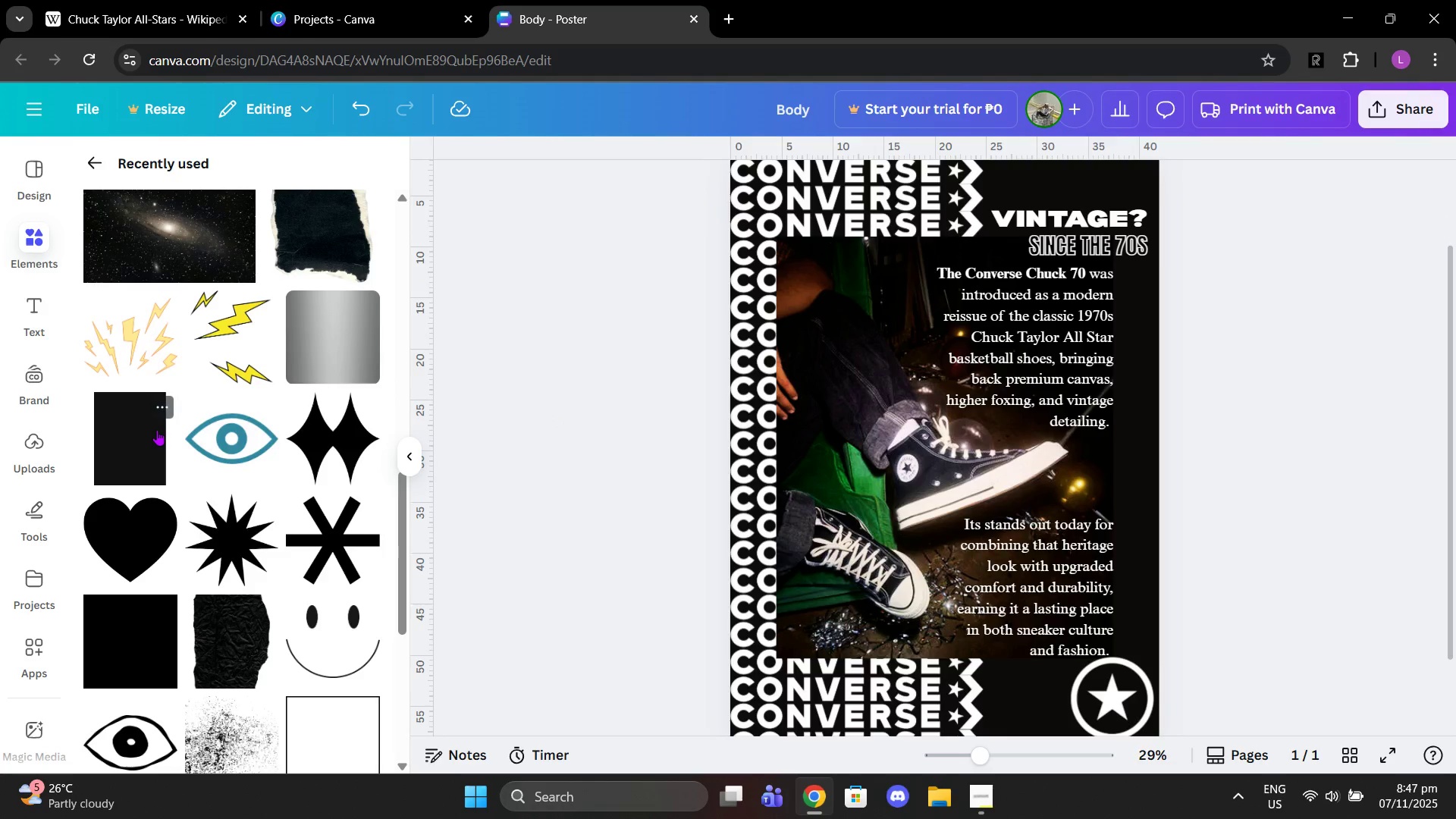 
left_click([157, 430])
 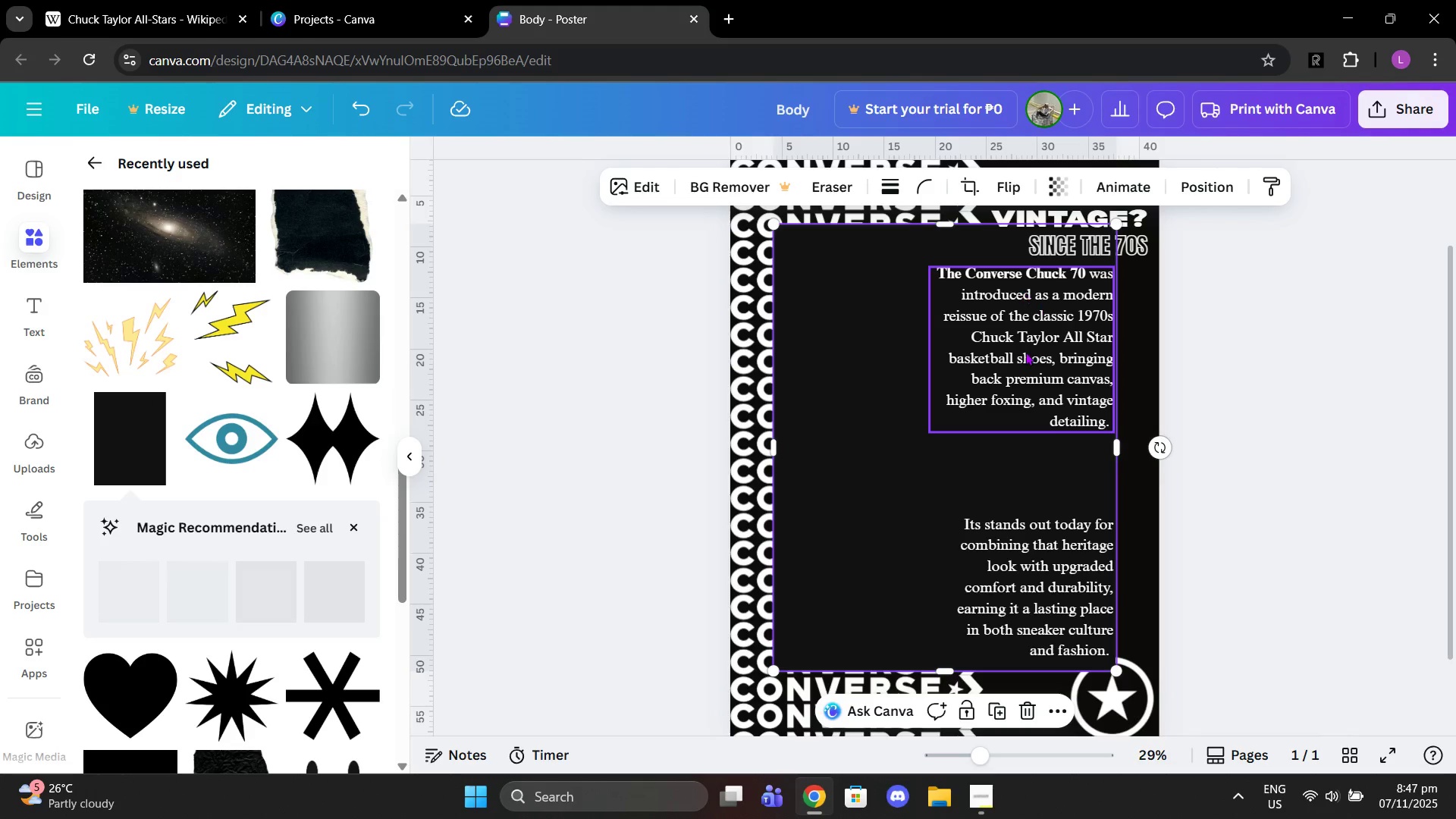 
left_click_drag(start_coordinate=[921, 418], to_coordinate=[871, 408])
 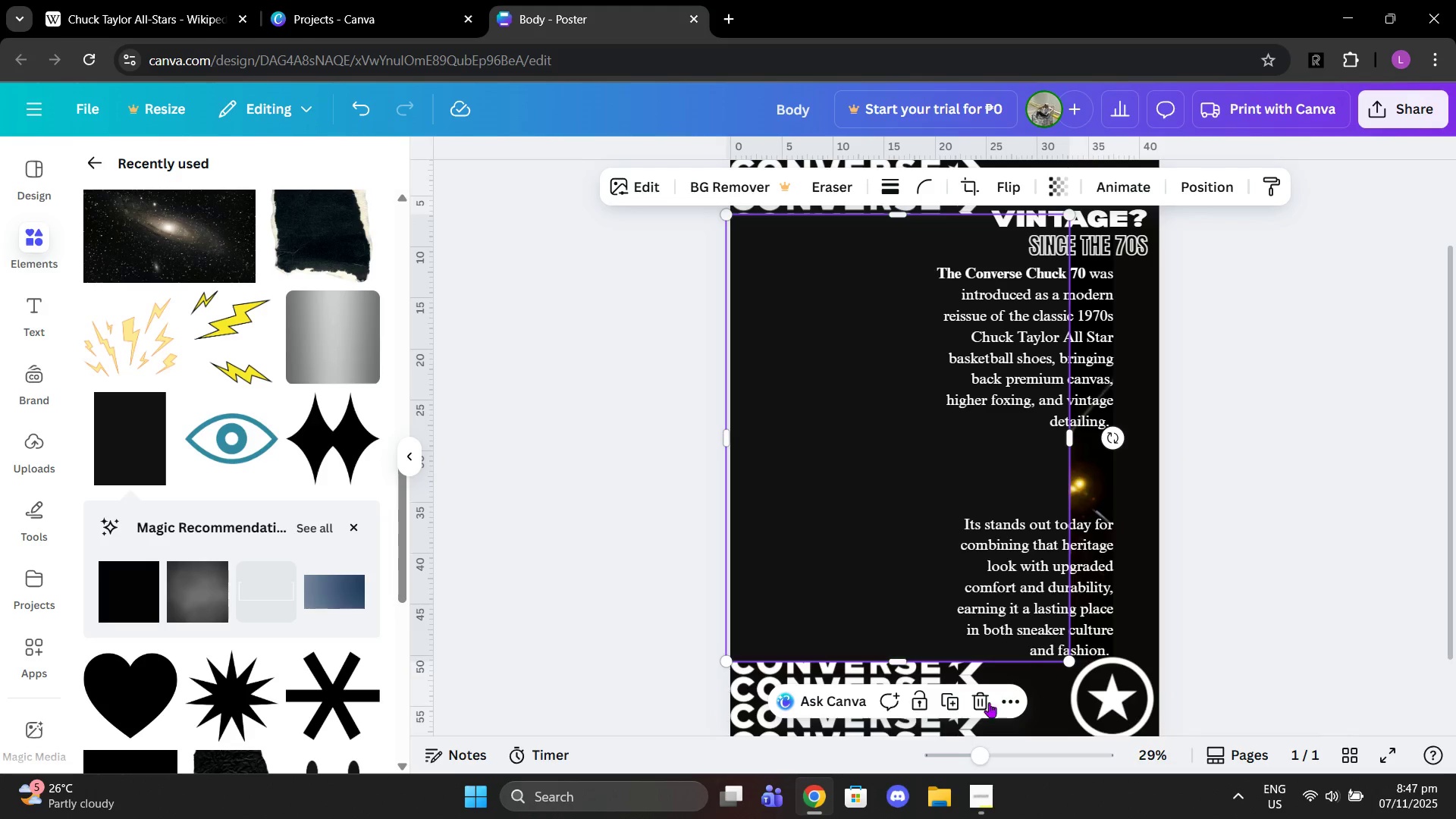 
left_click_drag(start_coordinate=[981, 756], to_coordinate=[1003, 752])
 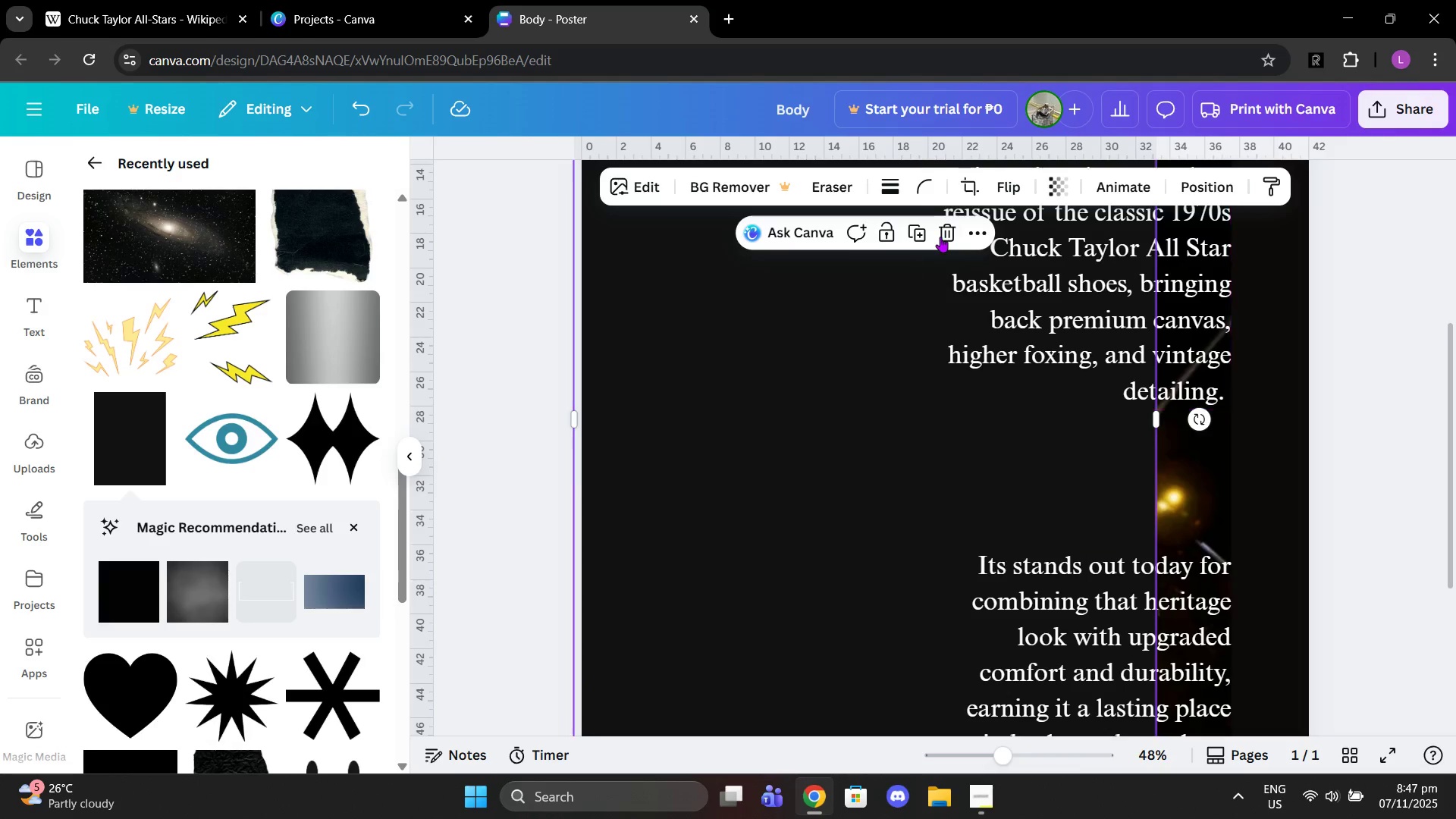 
left_click([940, 237])
 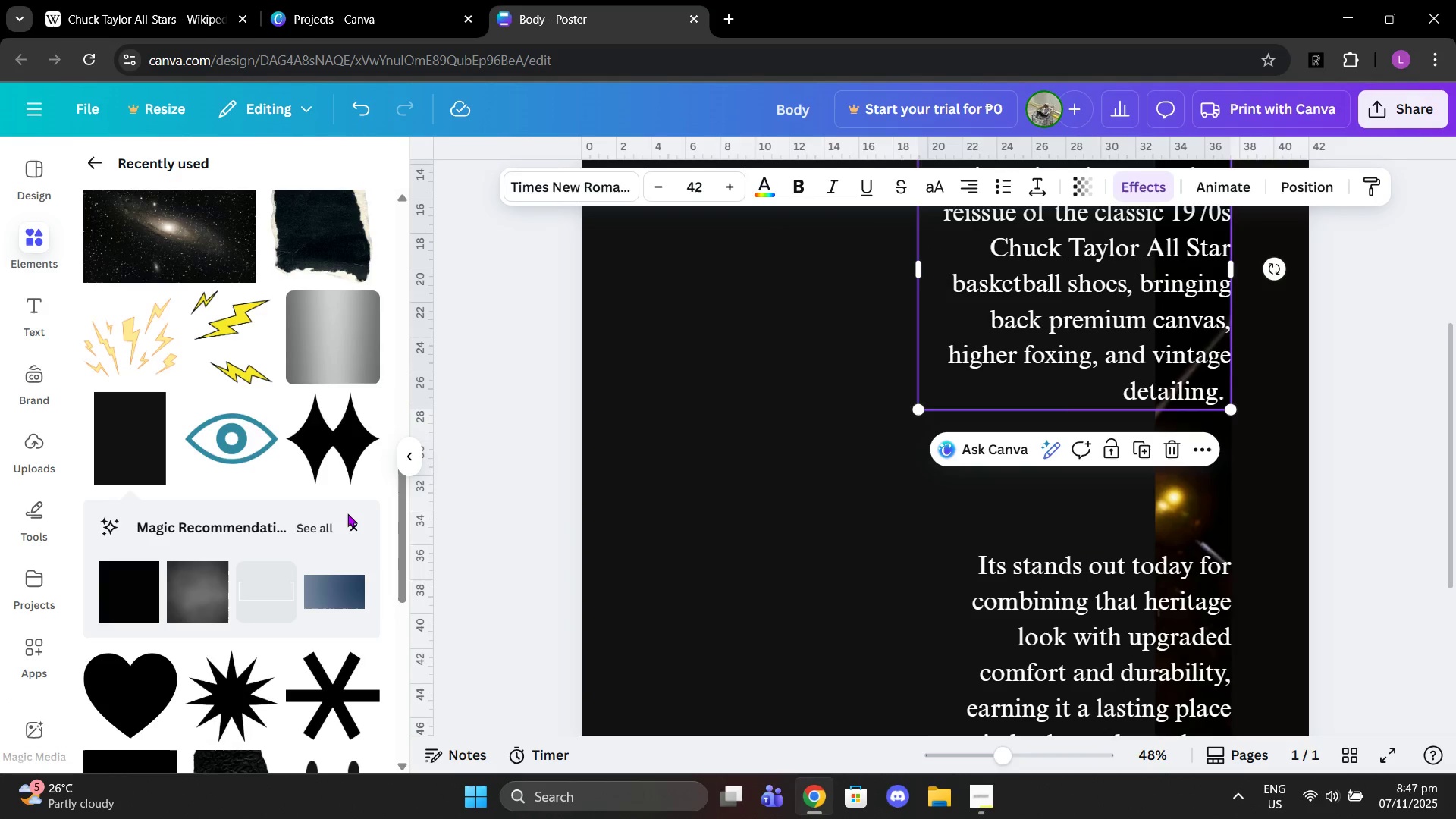 
left_click([352, 526])
 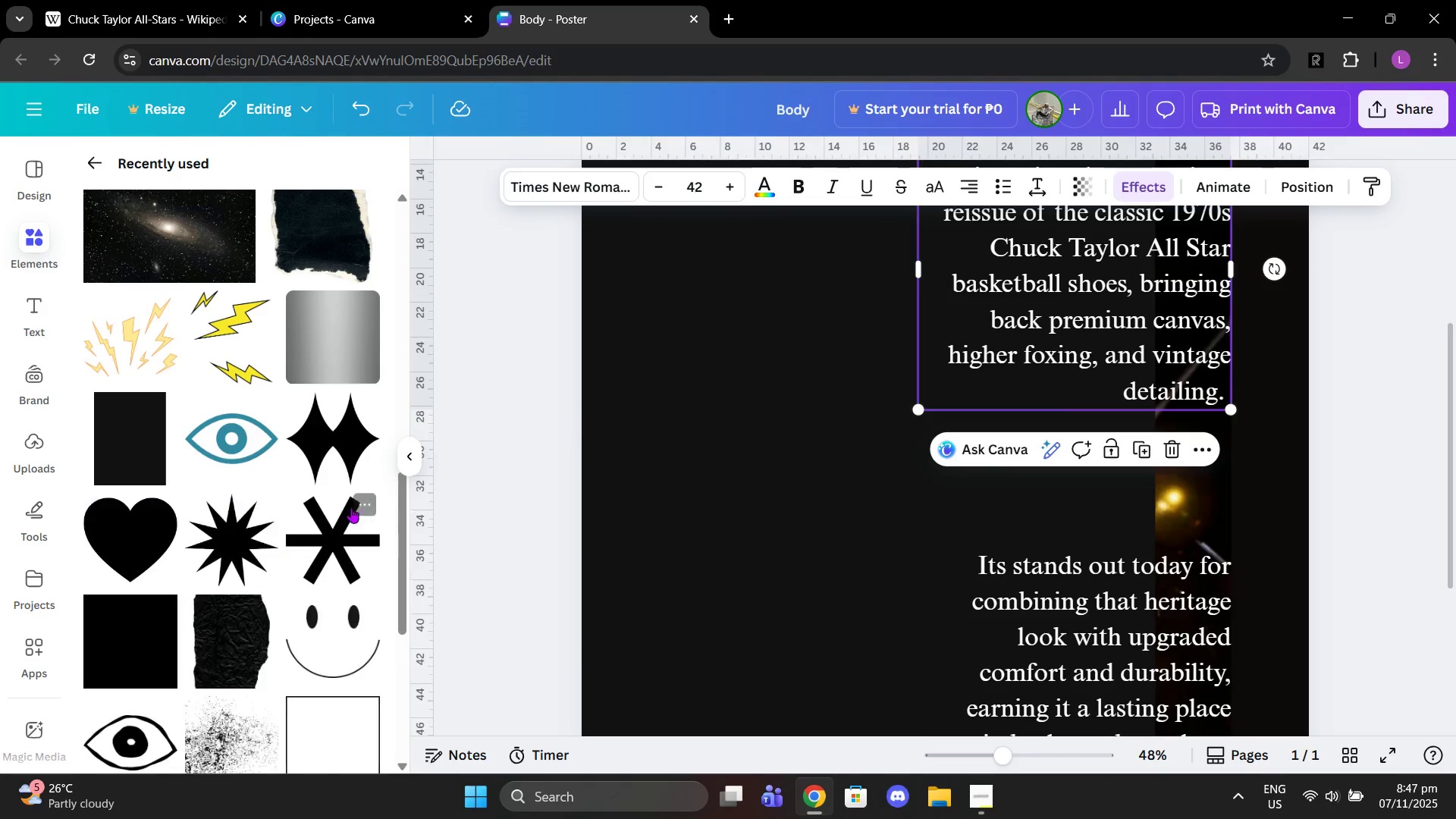 
scroll: coordinate [351, 507], scroll_direction: down, amount: 1.0
 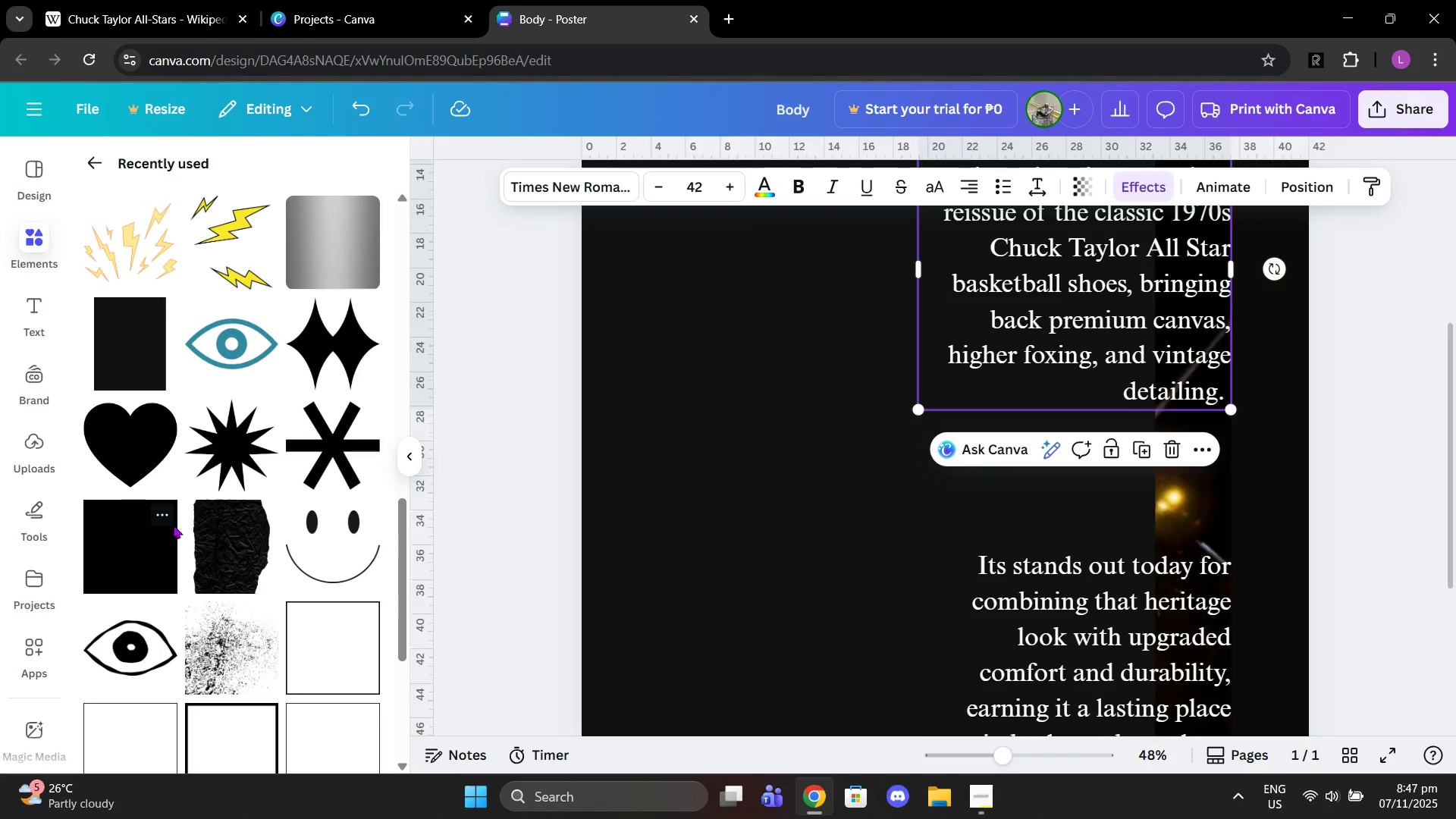 
left_click([160, 519])
 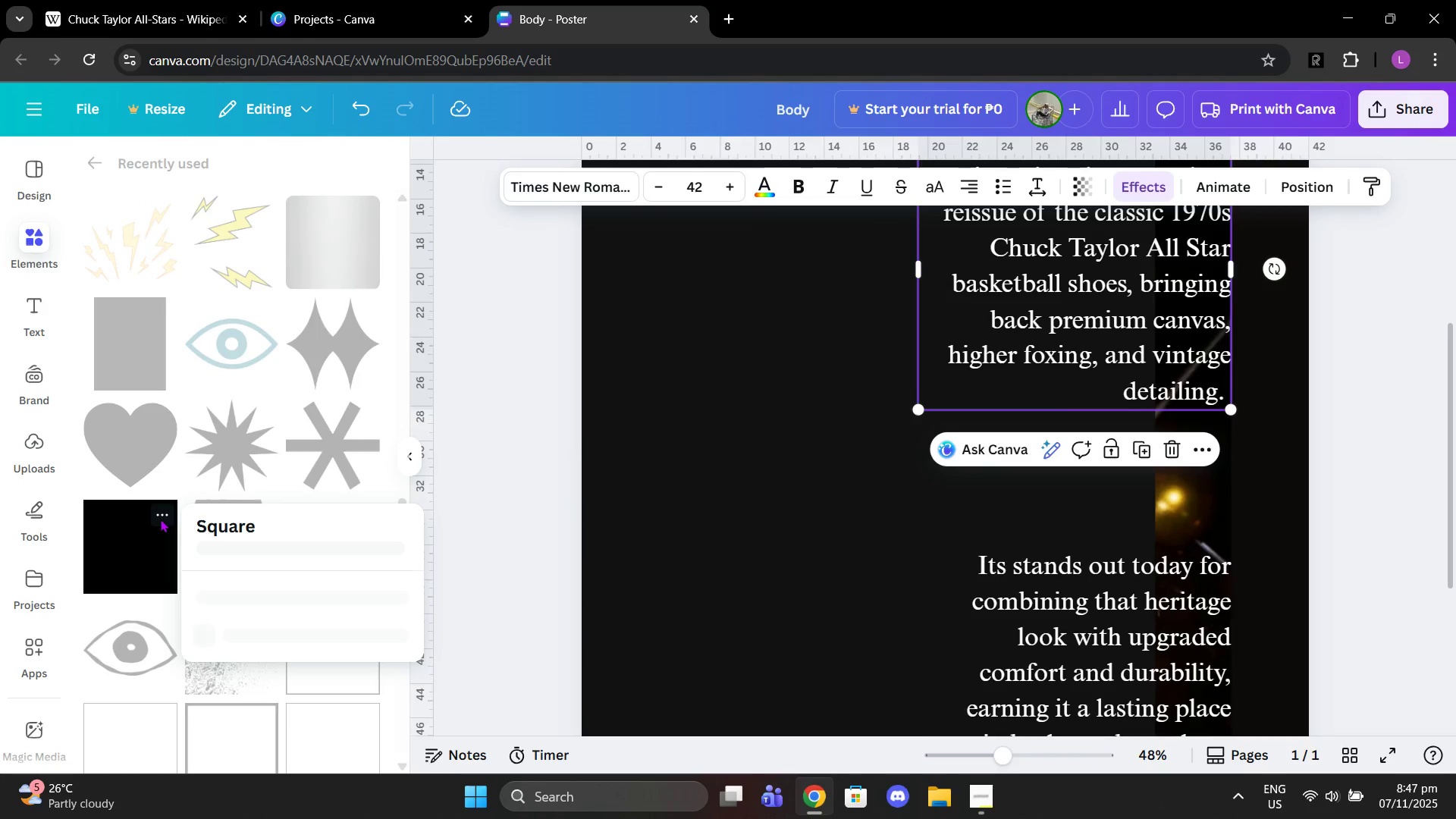 
scroll: coordinate [160, 519], scroll_direction: up, amount: 2.0
 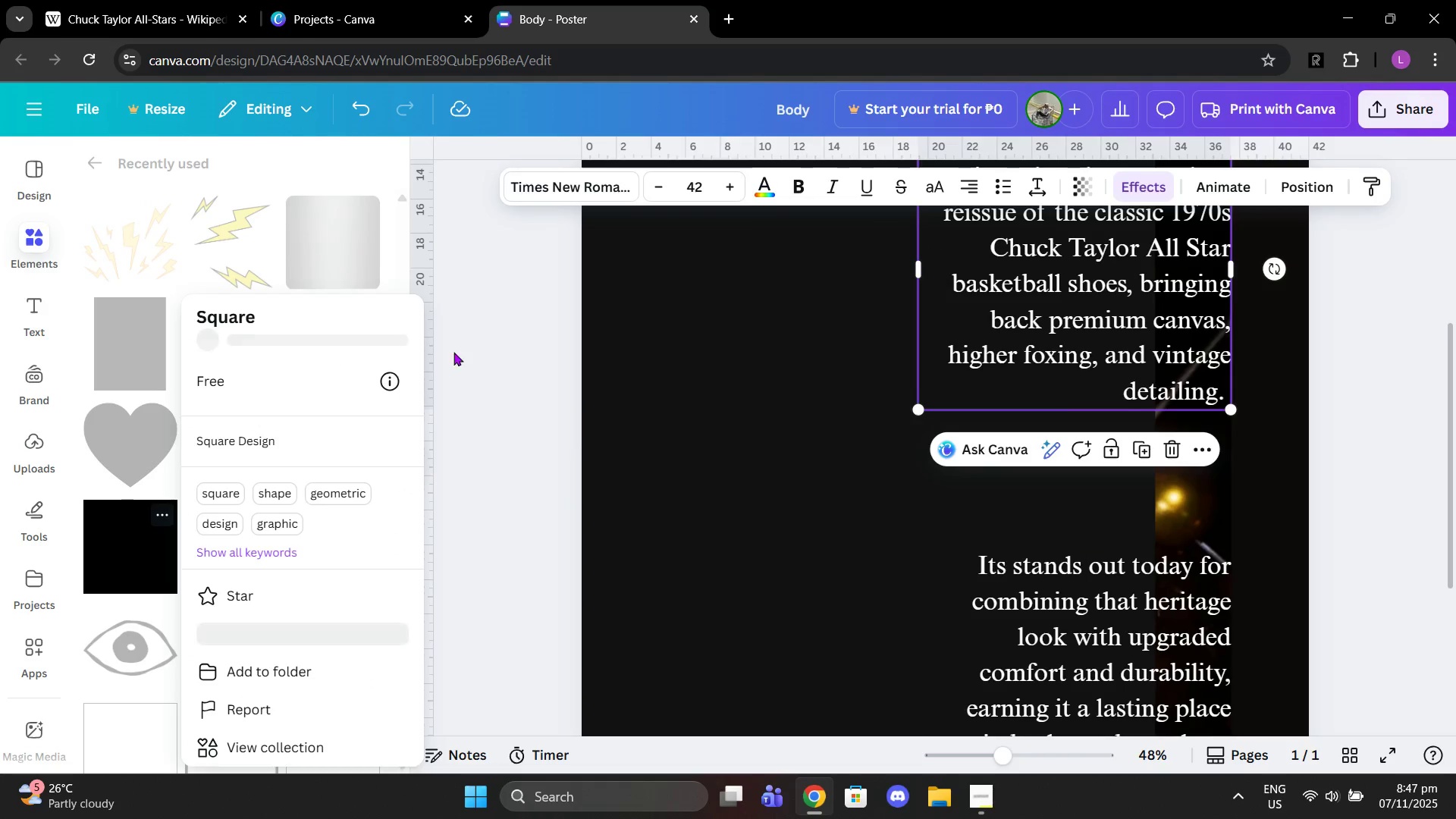 
left_click([465, 343])
 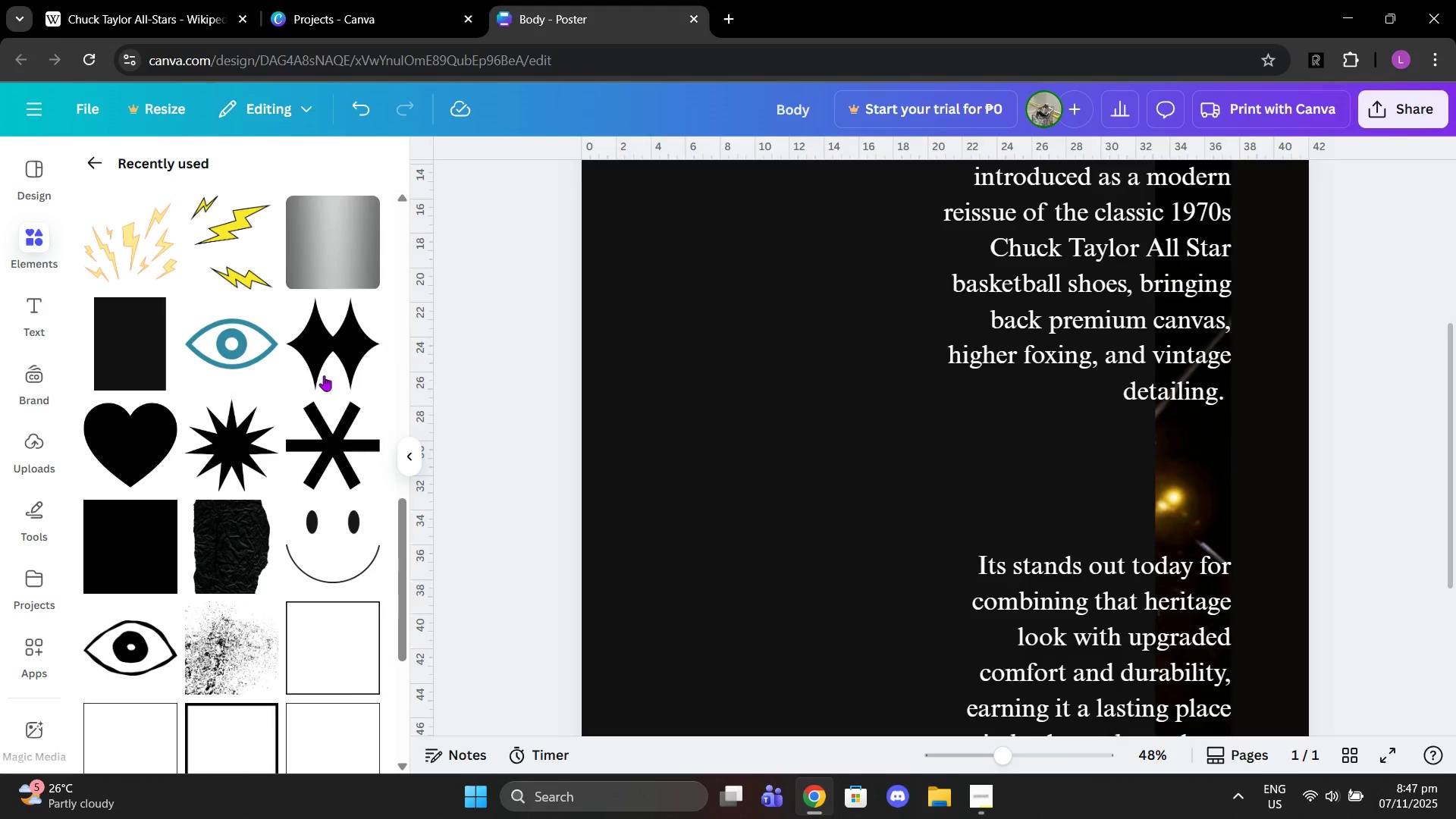 
scroll: coordinate [318, 392], scroll_direction: up, amount: 3.0
 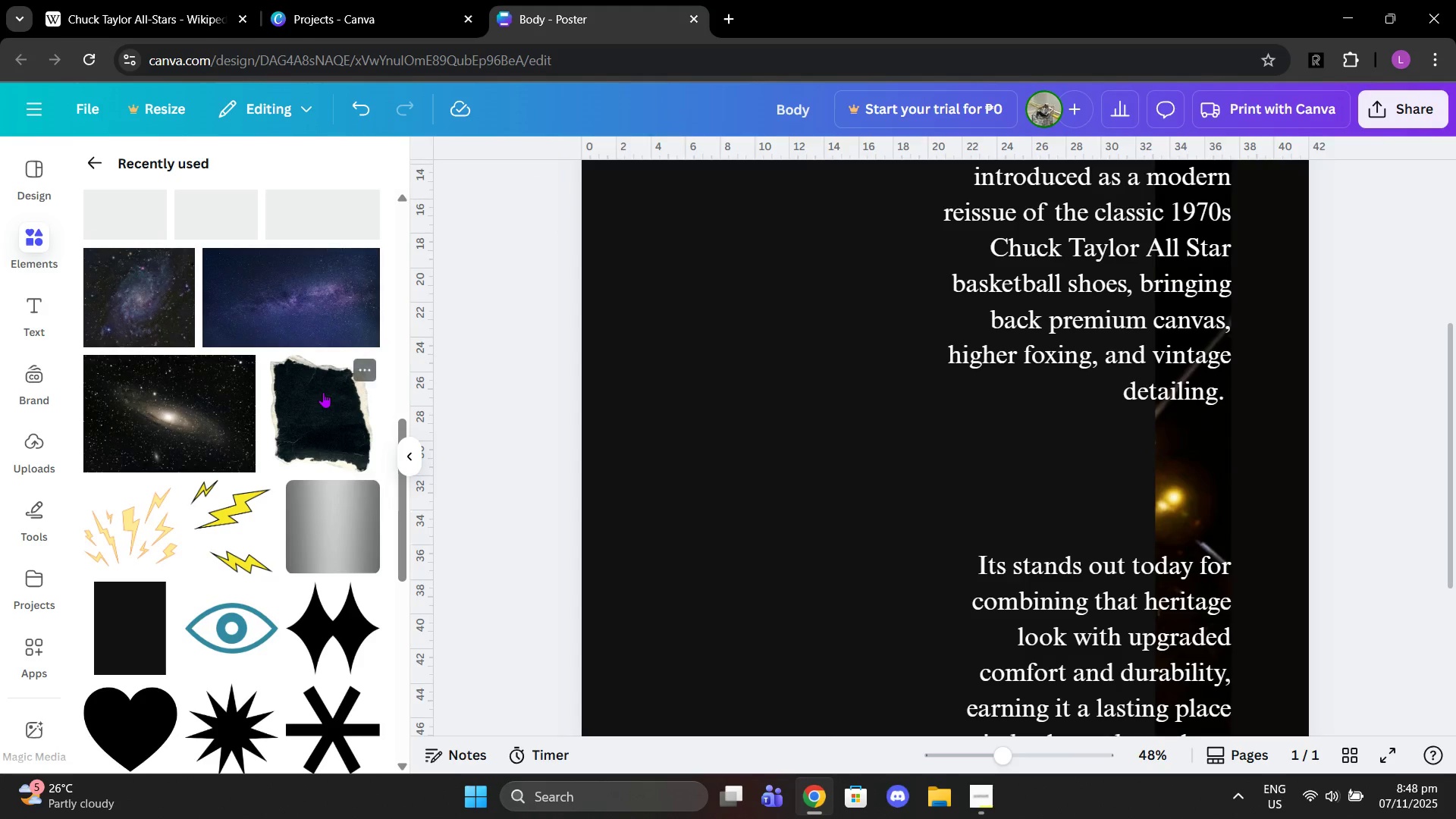 
left_click_drag(start_coordinate=[322, 392], to_coordinate=[327, 392])
 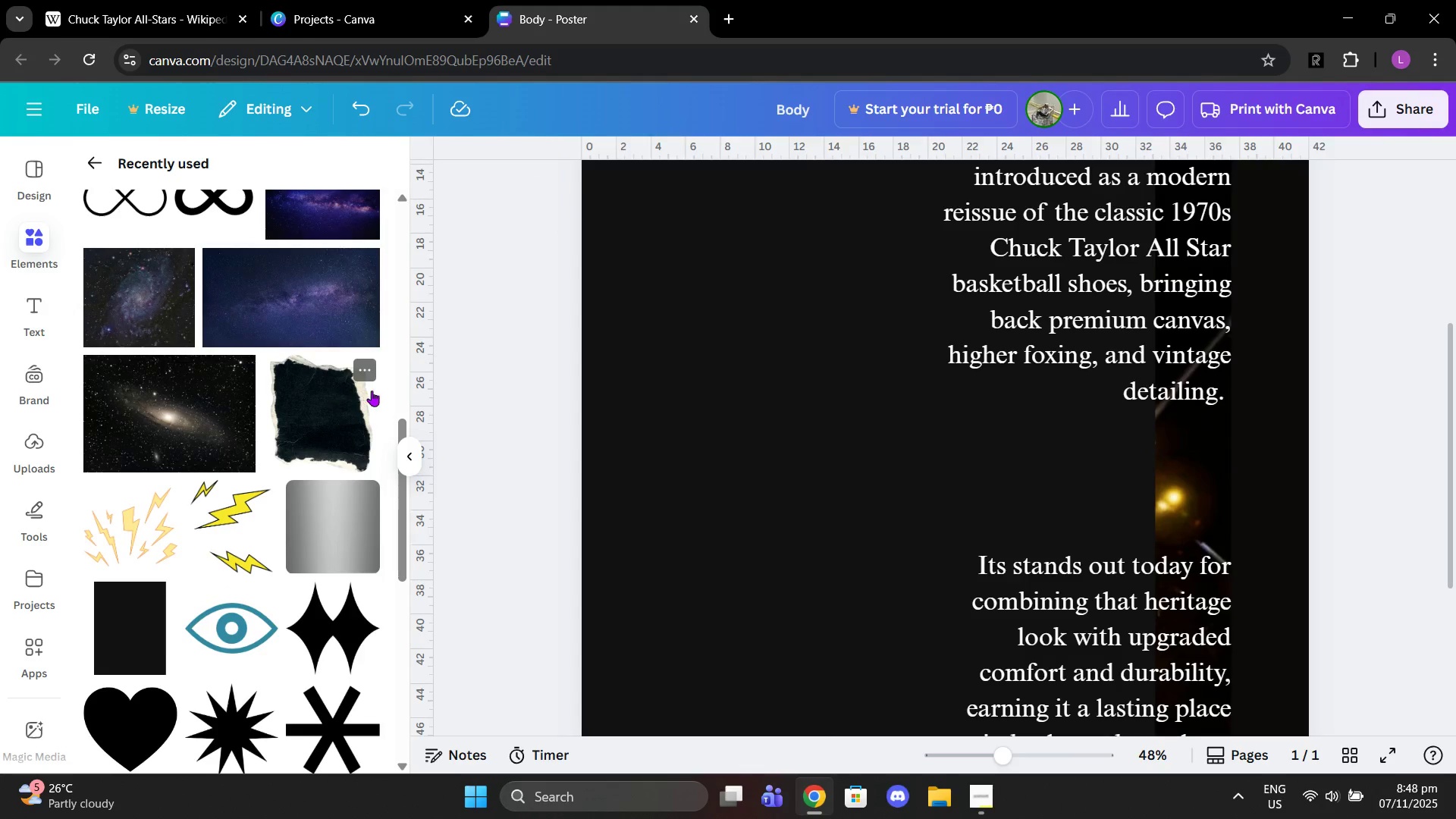 
scroll: coordinate [372, 391], scroll_direction: up, amount: 2.0
 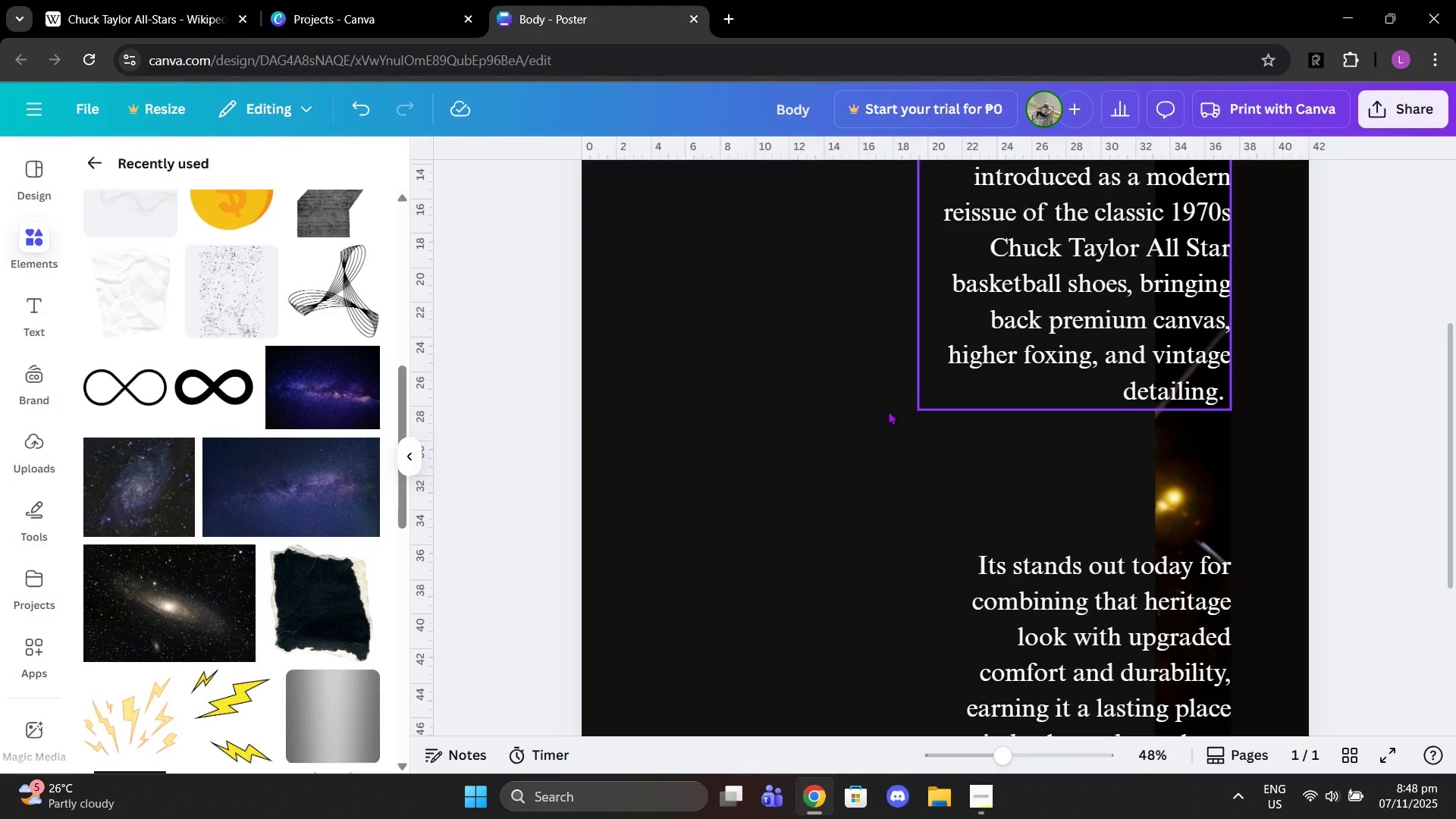 
left_click([868, 420])
 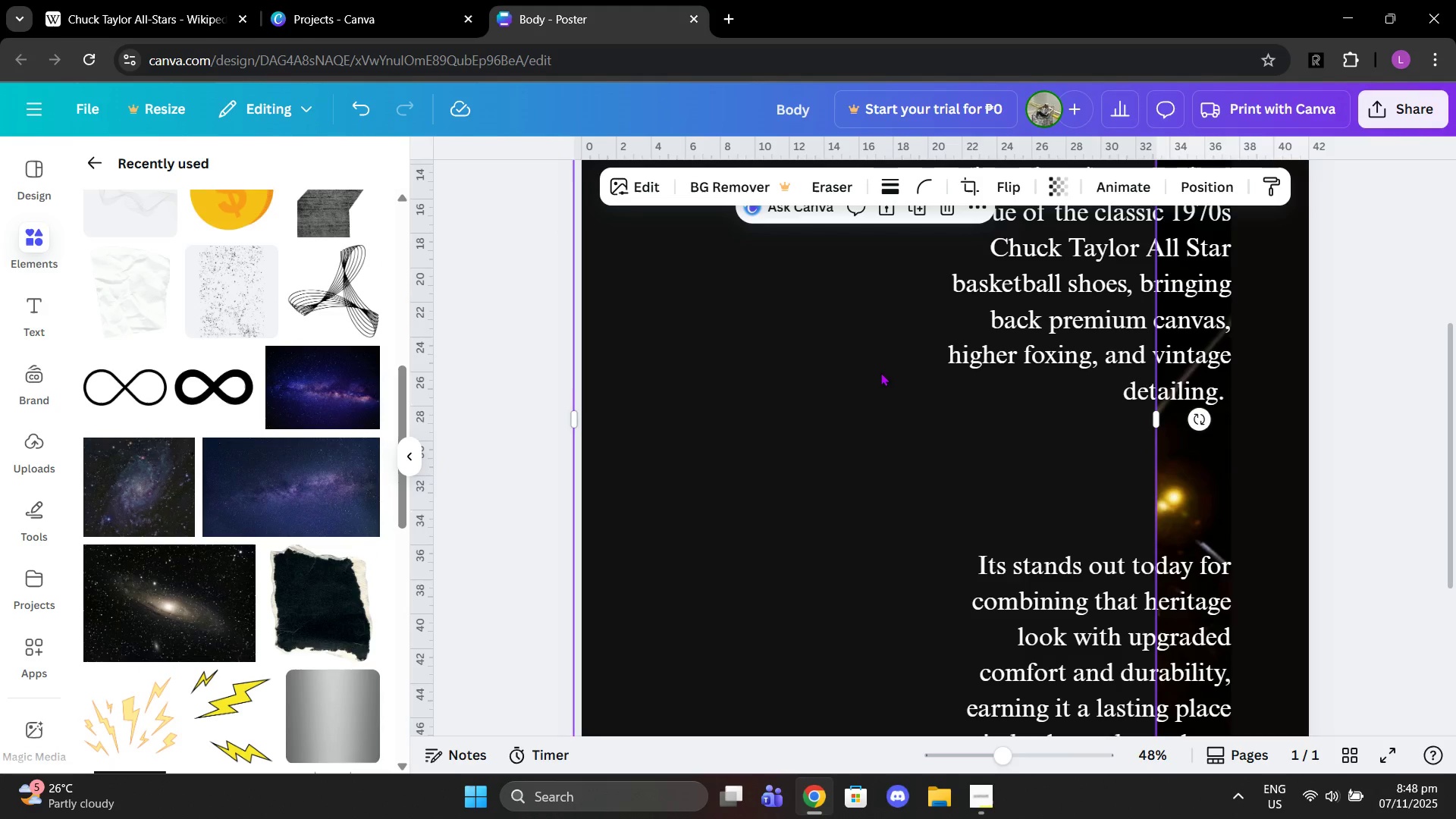 
left_click([935, 209])
 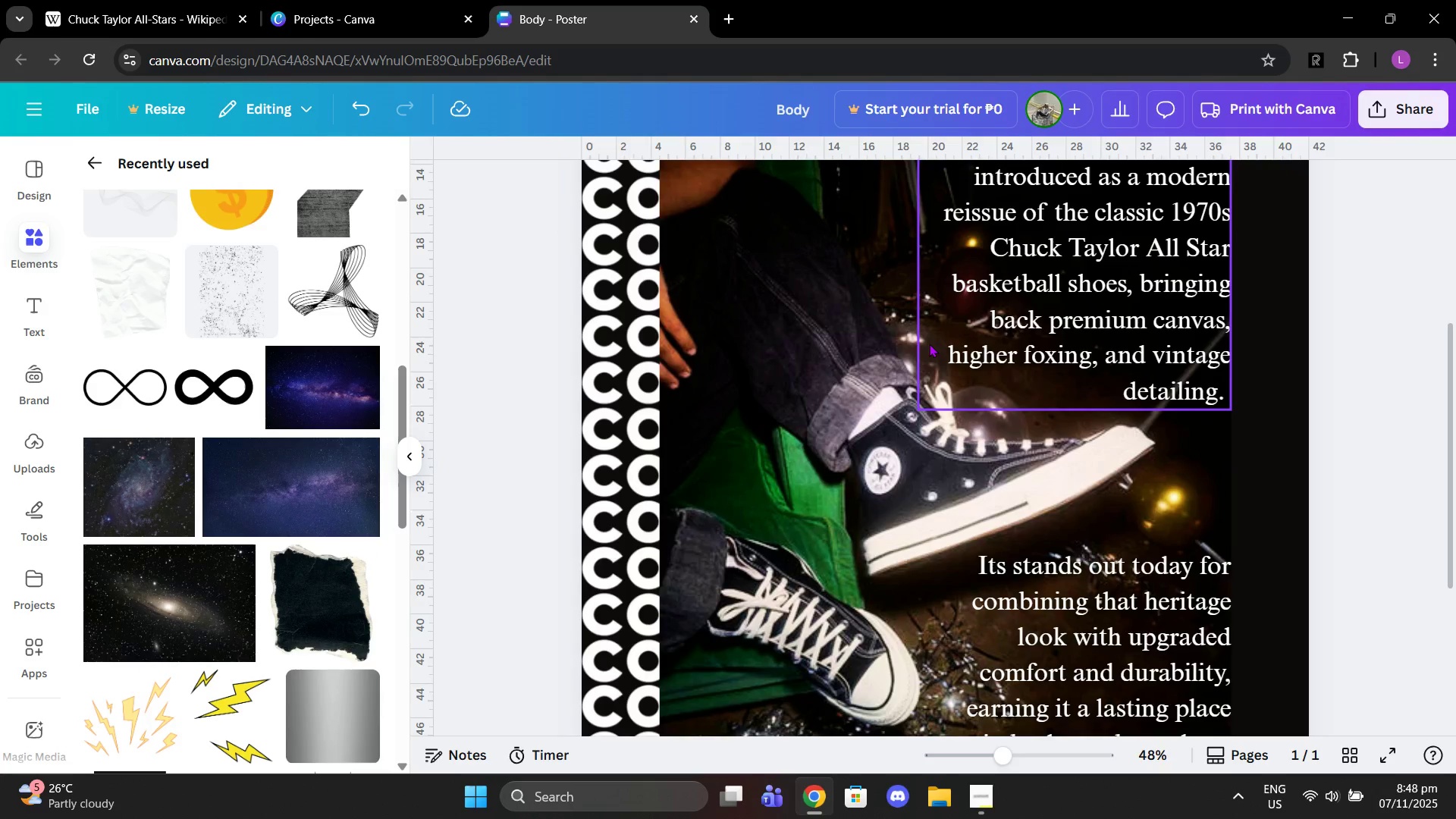 
scroll: coordinate [924, 350], scroll_direction: down, amount: 1.0
 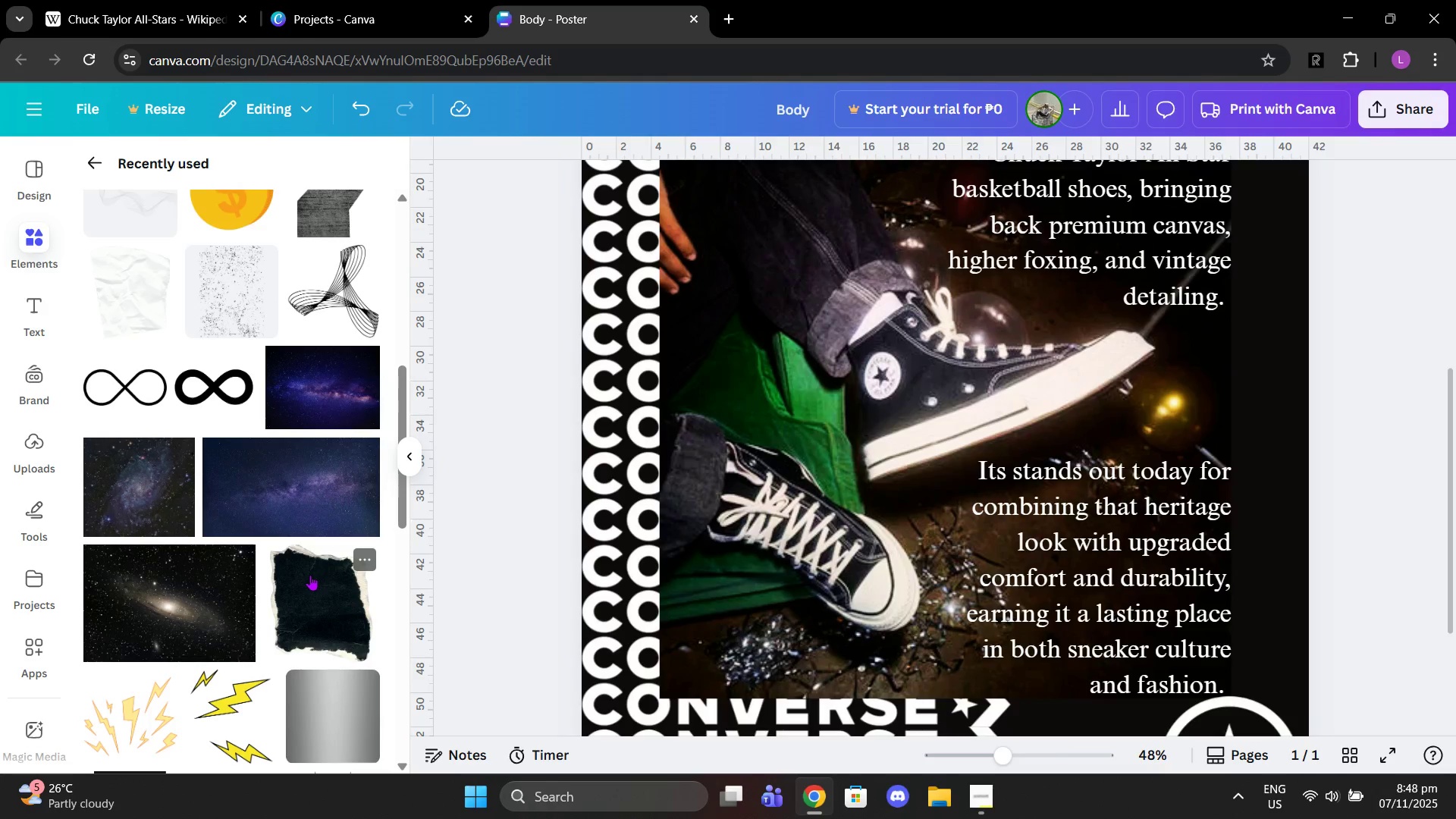 
scroll: coordinate [315, 563], scroll_direction: up, amount: 3.0
 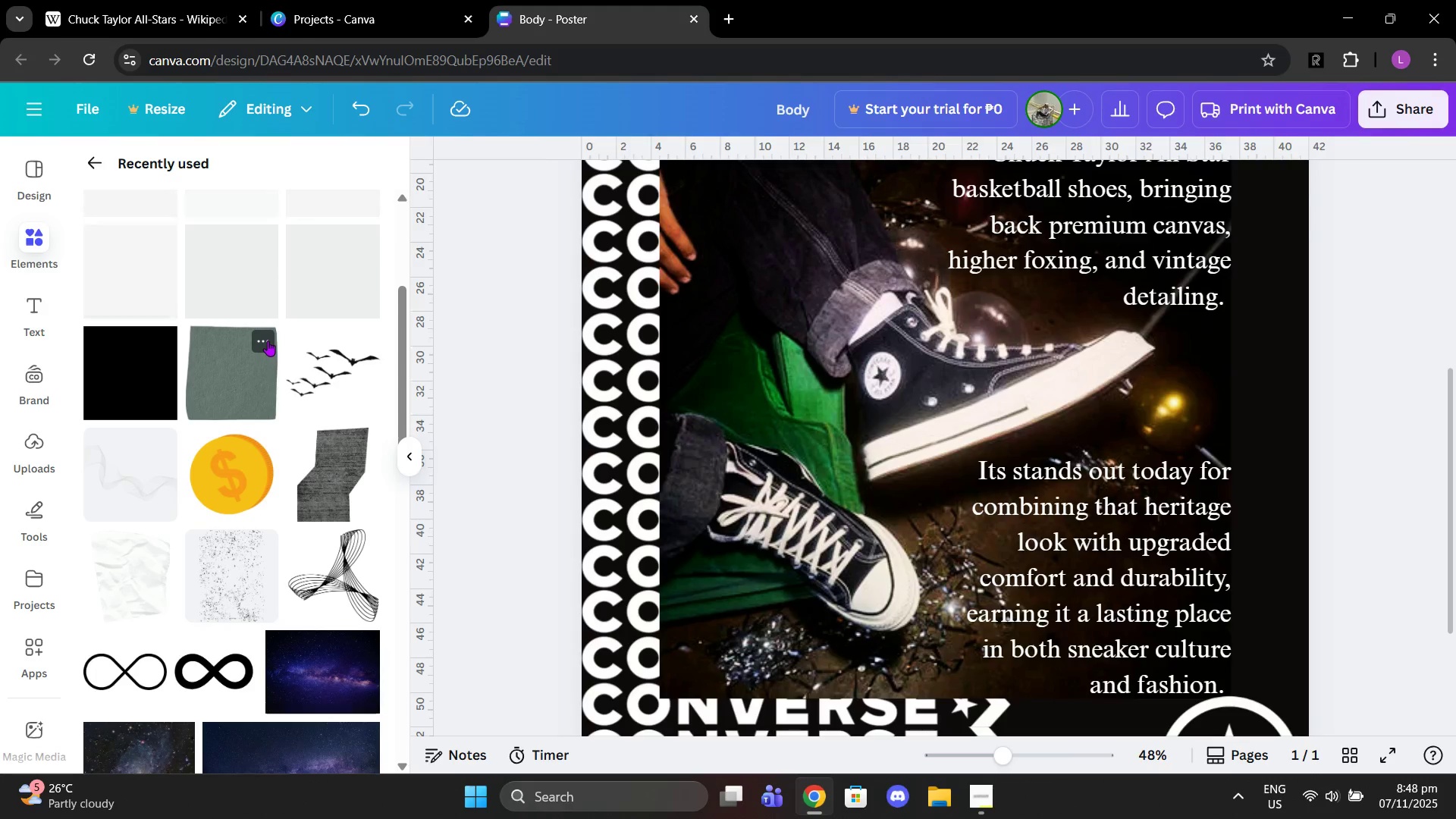 
left_click([268, 340])
 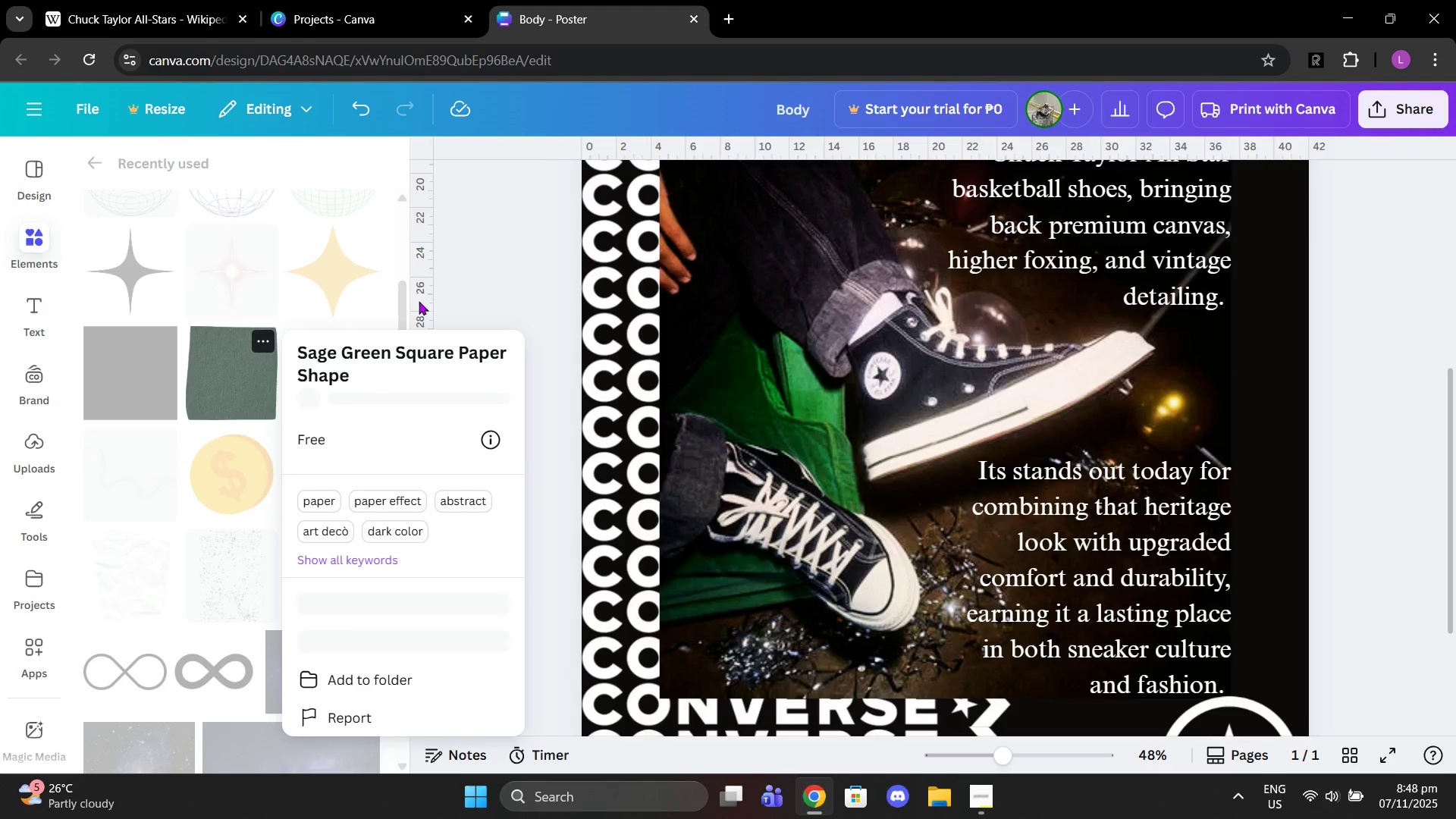 
left_click([460, 275])
 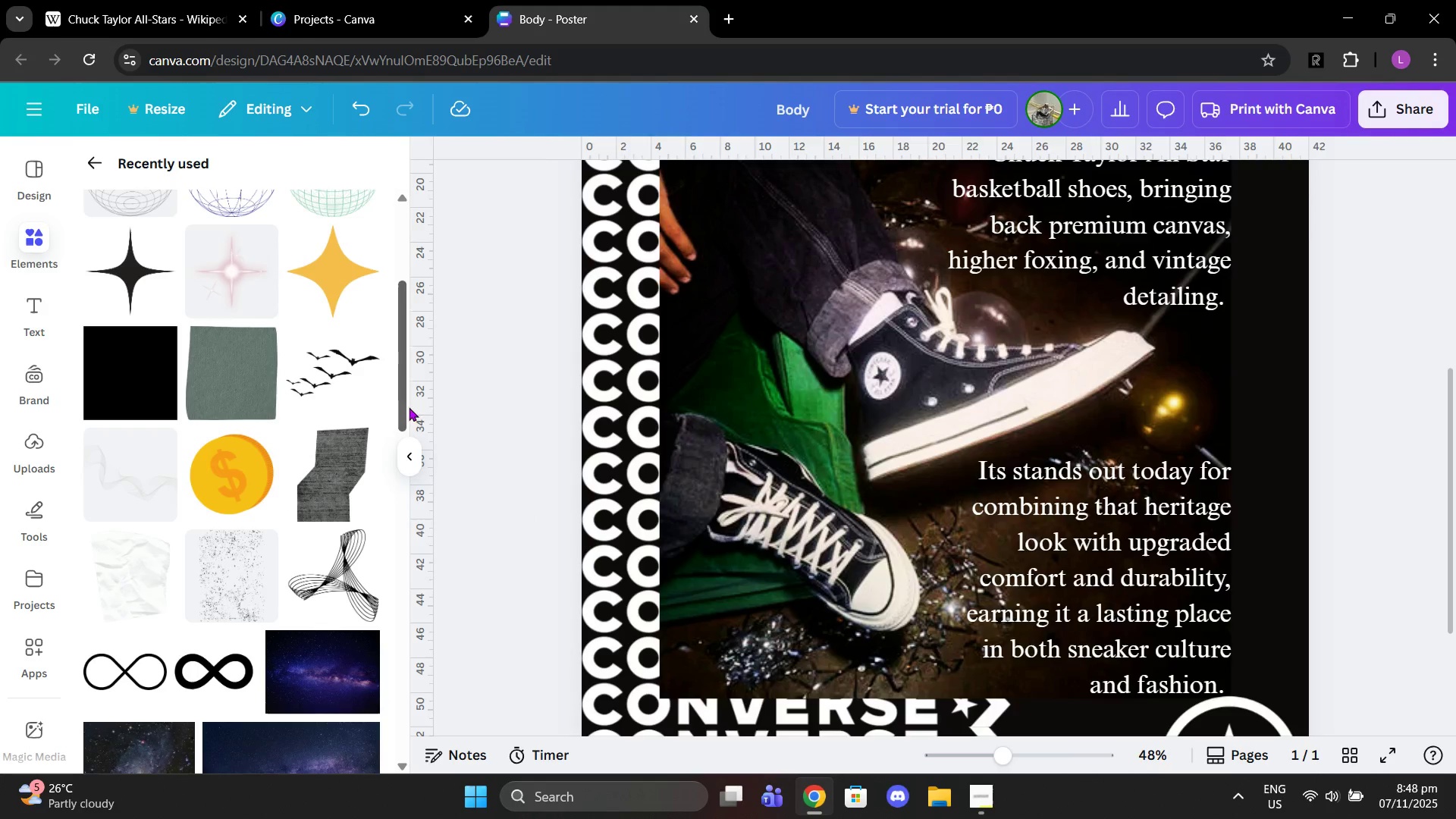 
scroll: coordinate [410, 415], scroll_direction: up, amount: 2.0
 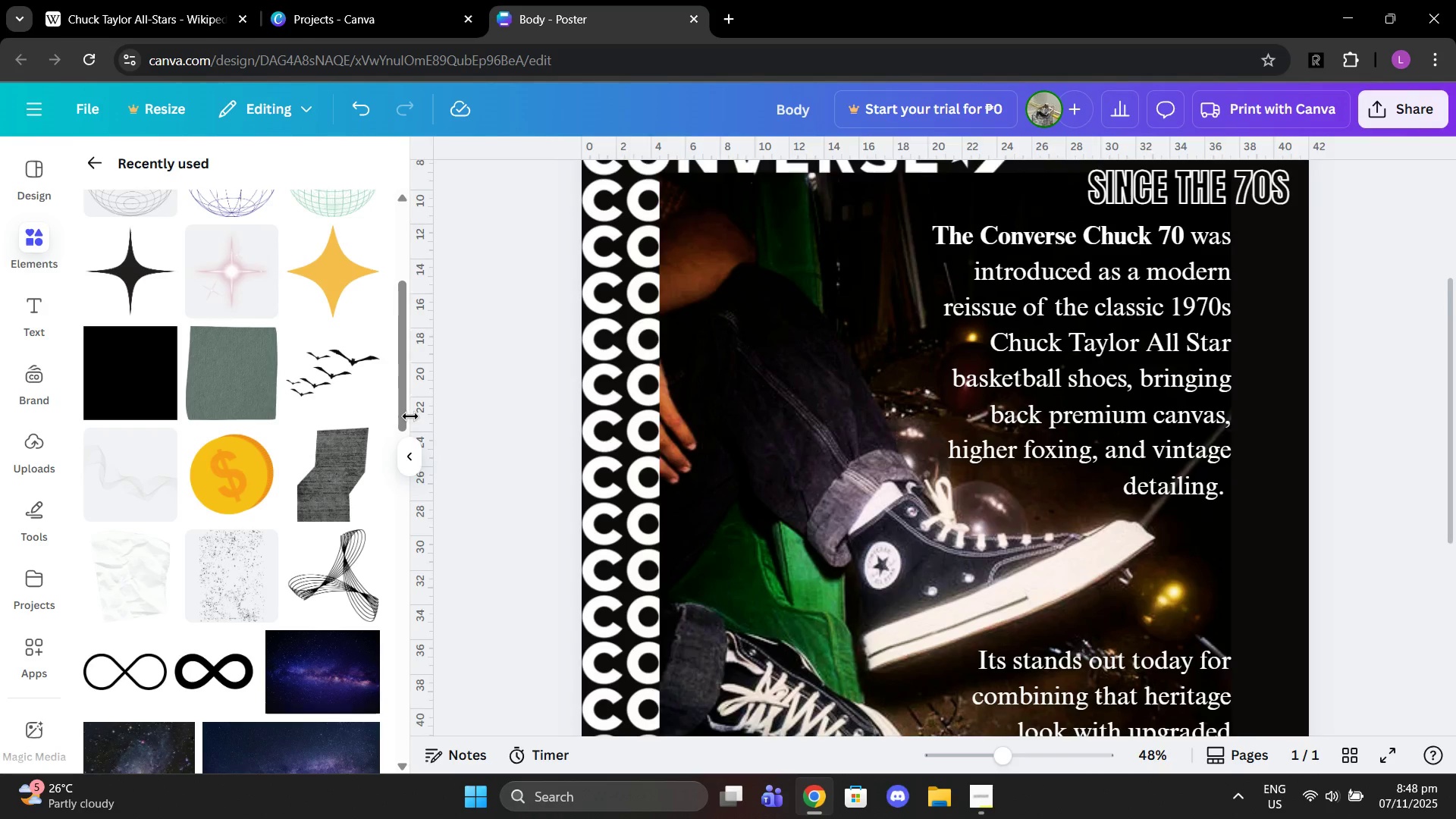 
scroll: coordinate [410, 416], scroll_direction: down, amount: 2.0
 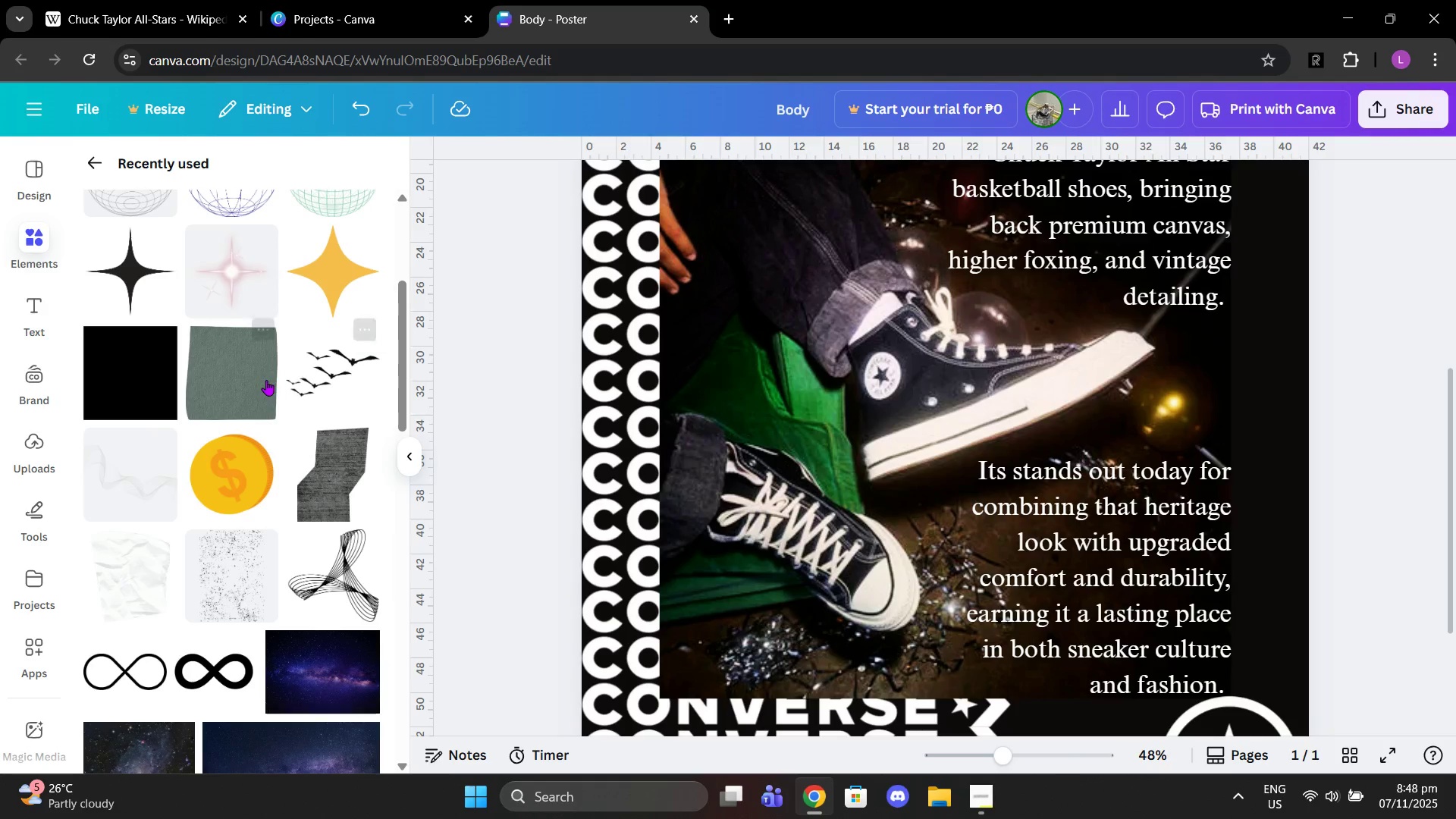 
left_click([266, 380])
 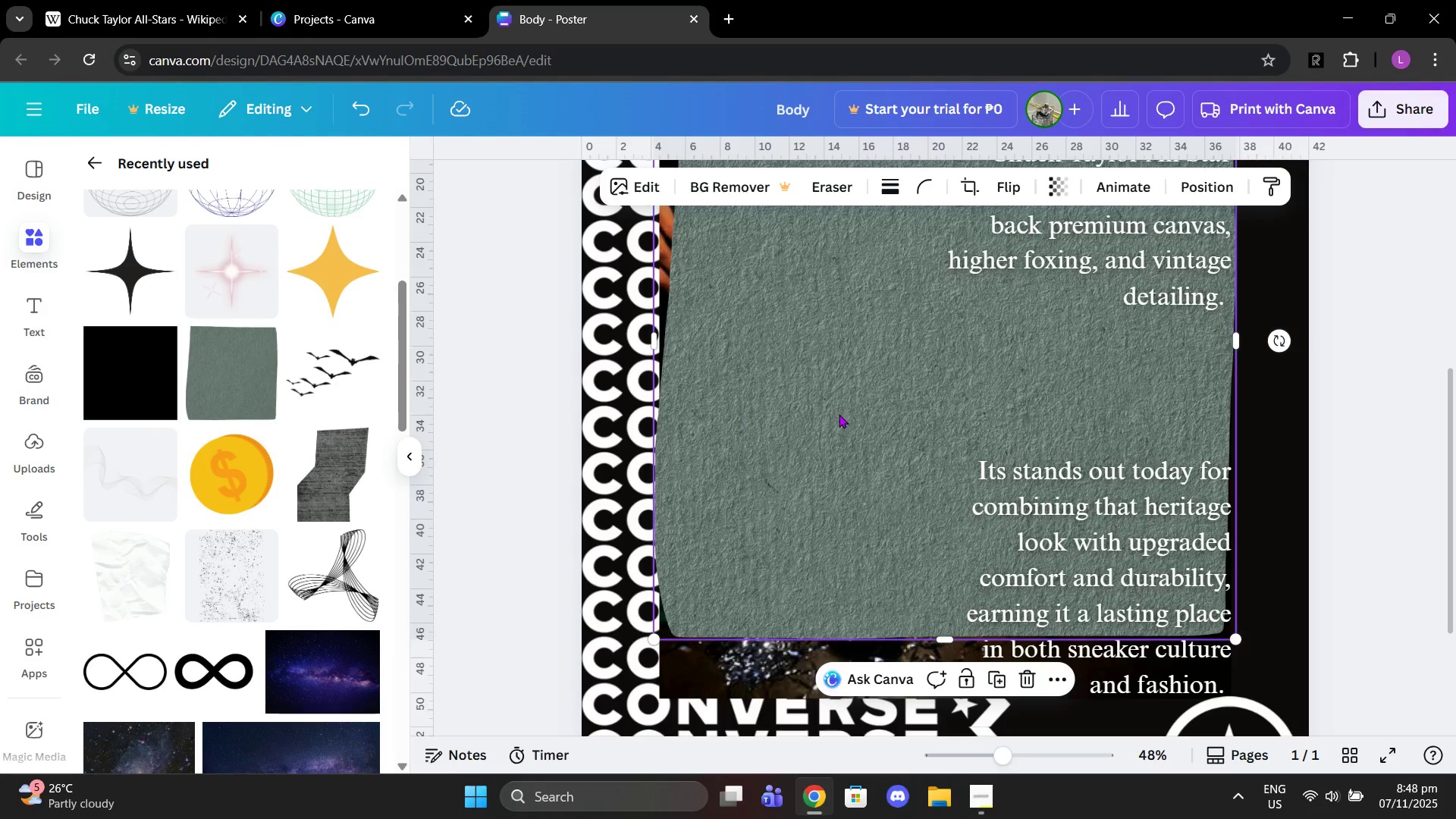 
scroll: coordinate [839, 414], scroll_direction: up, amount: 1.0
 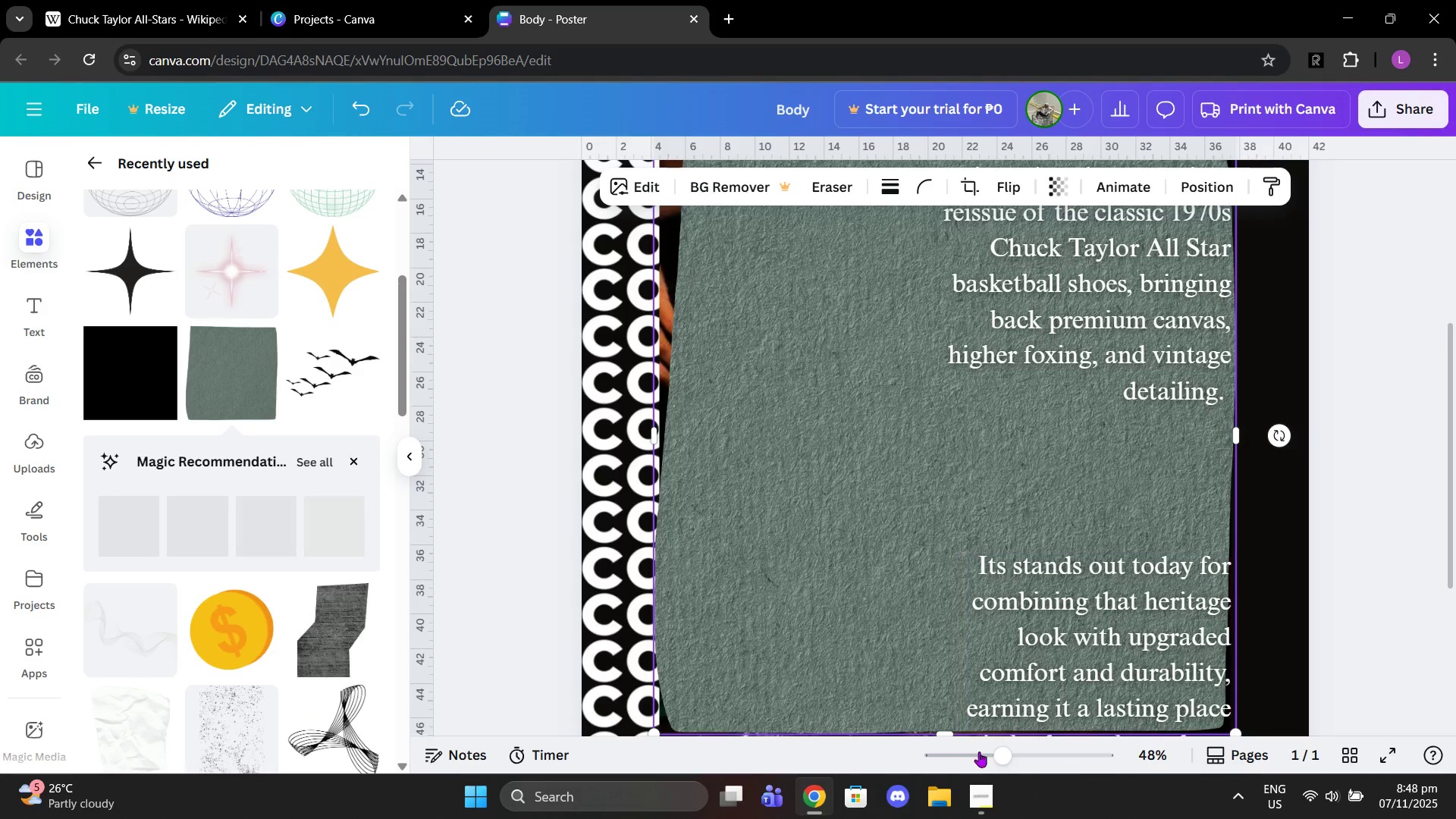 
left_click_drag(start_coordinate=[990, 750], to_coordinate=[972, 747])
 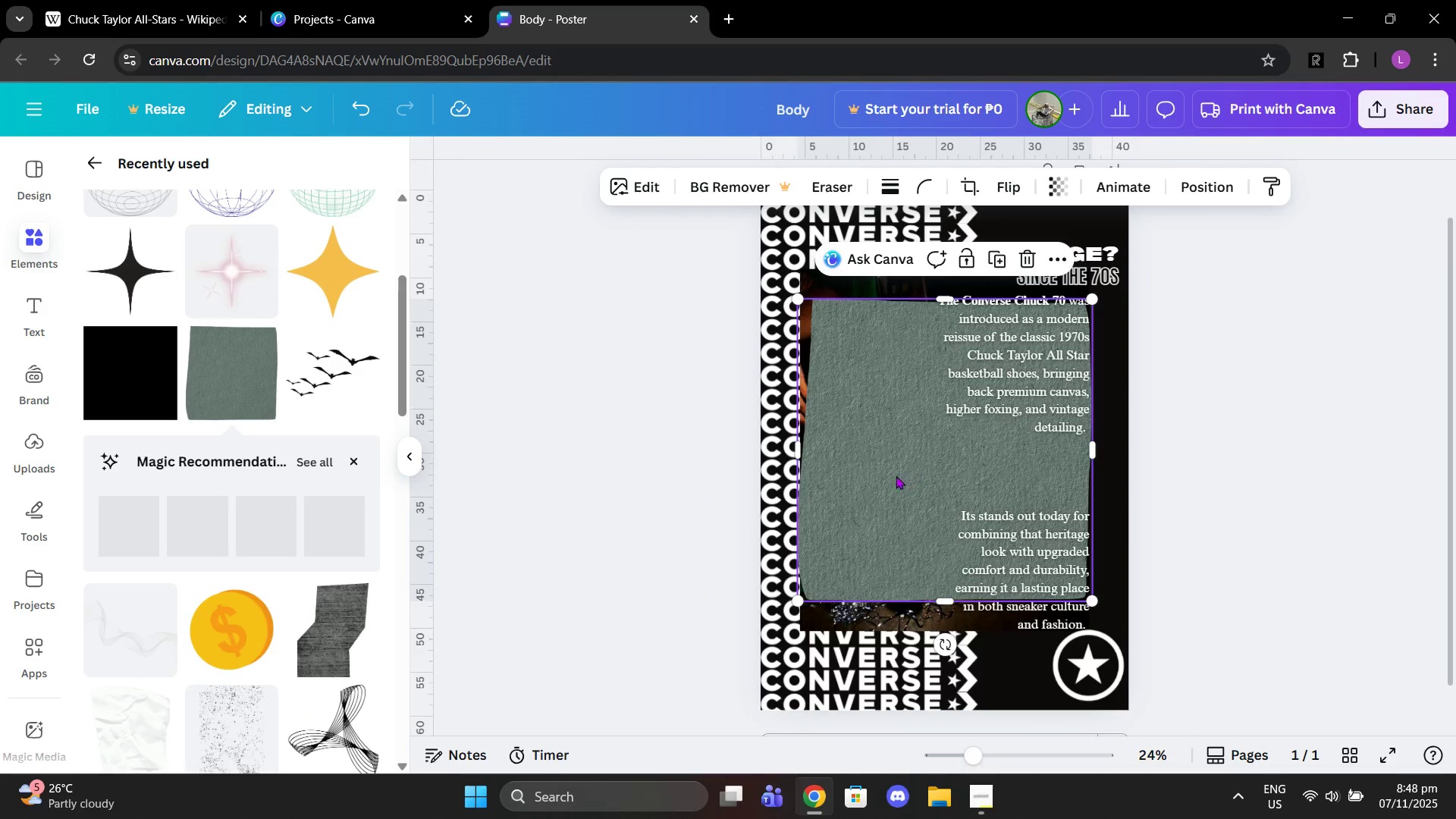 
left_click_drag(start_coordinate=[892, 475], to_coordinate=[805, 359])
 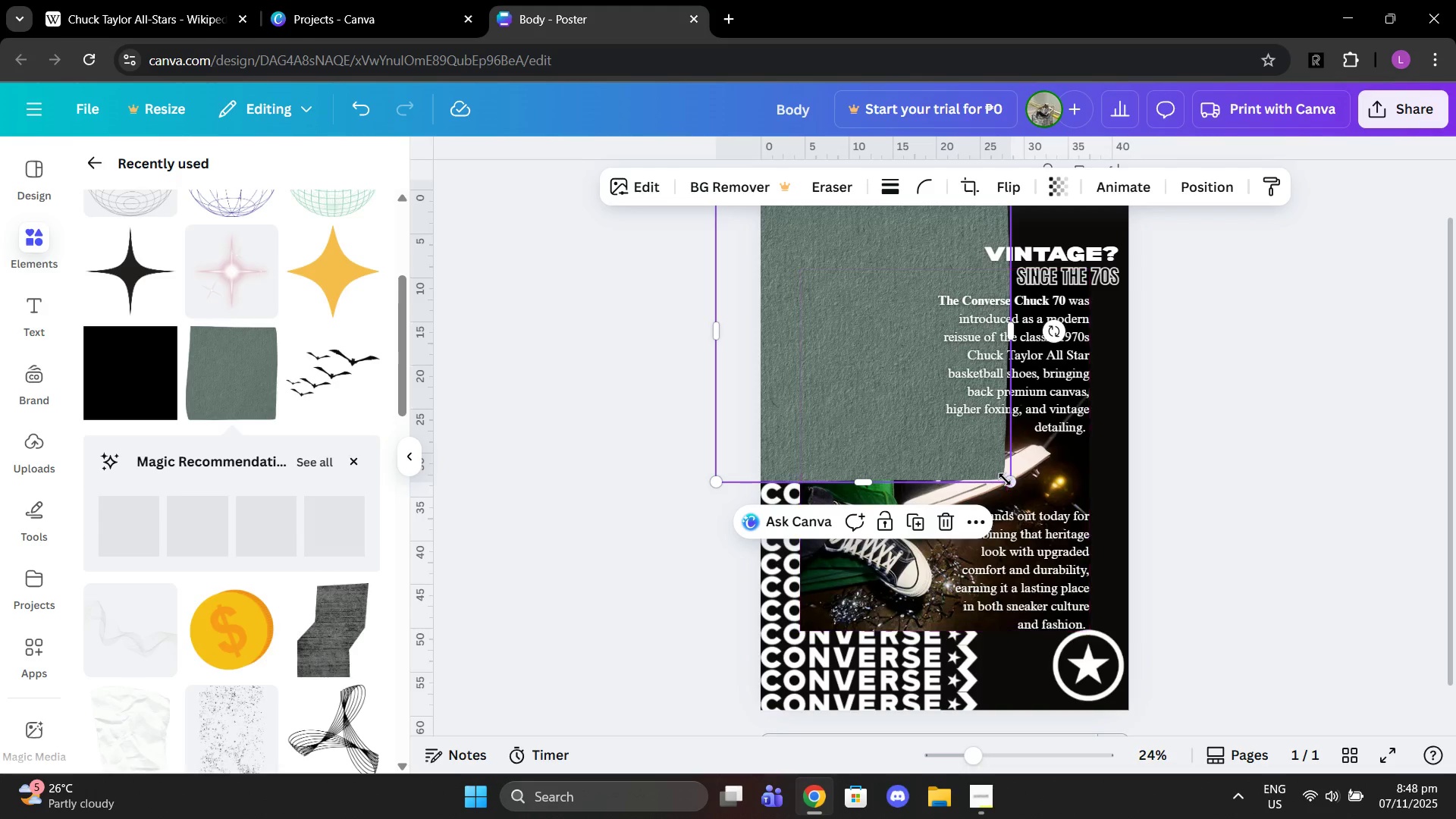 
left_click_drag(start_coordinate=[1005, 479], to_coordinate=[1264, 703])
 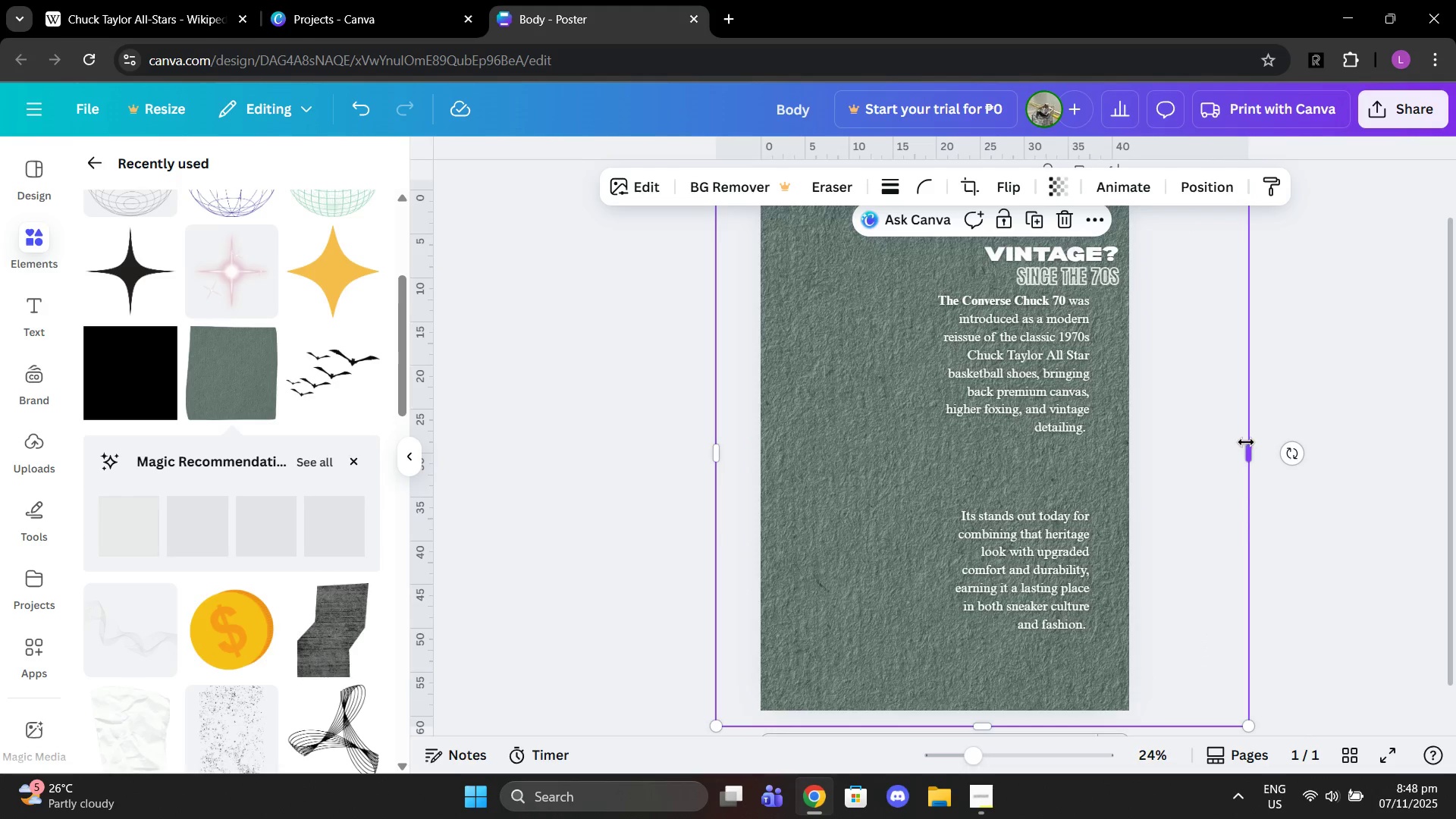 
left_click_drag(start_coordinate=[1249, 444], to_coordinate=[1139, 441])
 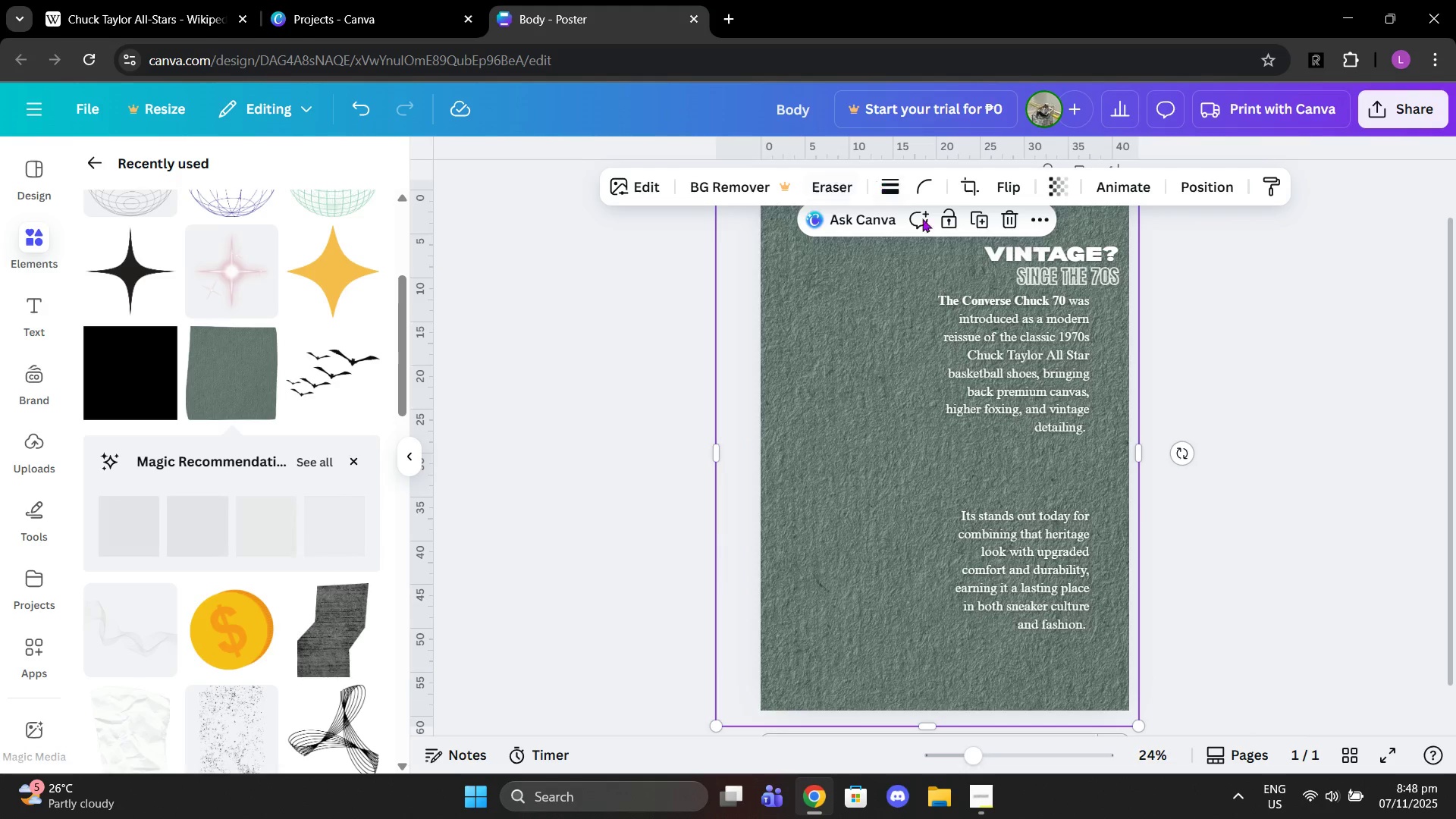 
left_click([894, 309])
 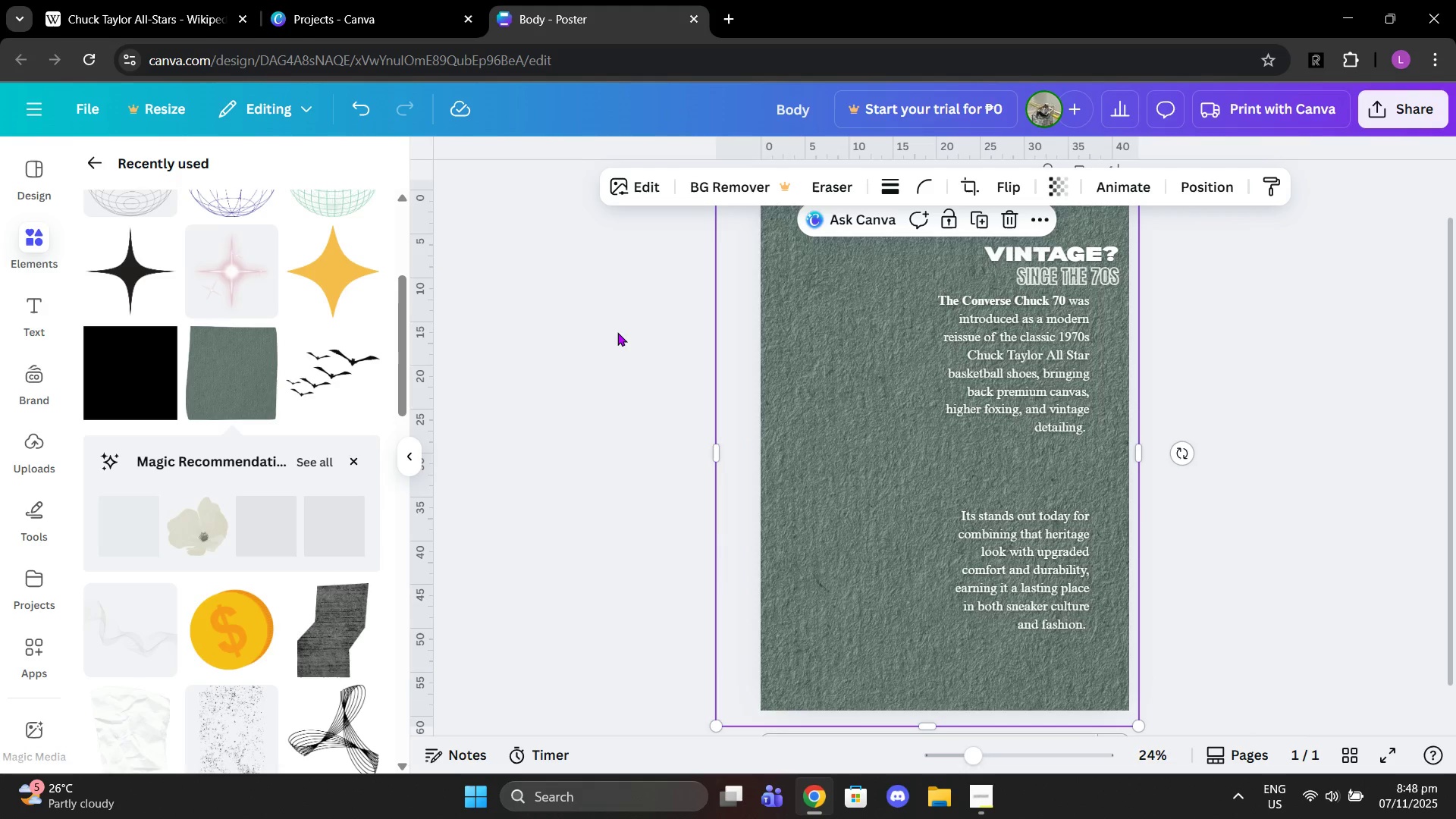 
left_click([617, 332])
 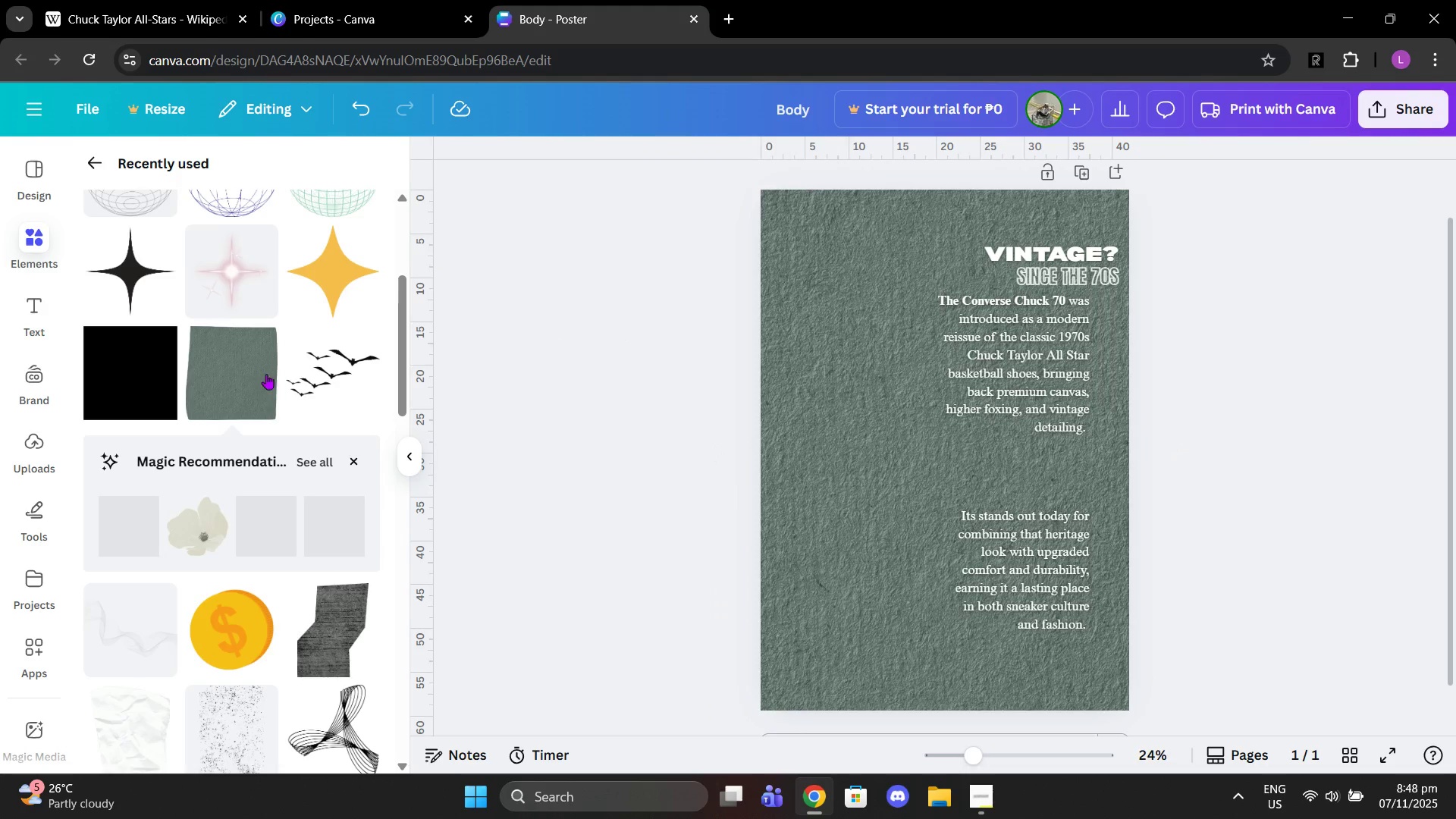 
scroll: coordinate [230, 376], scroll_direction: up, amount: 6.0
 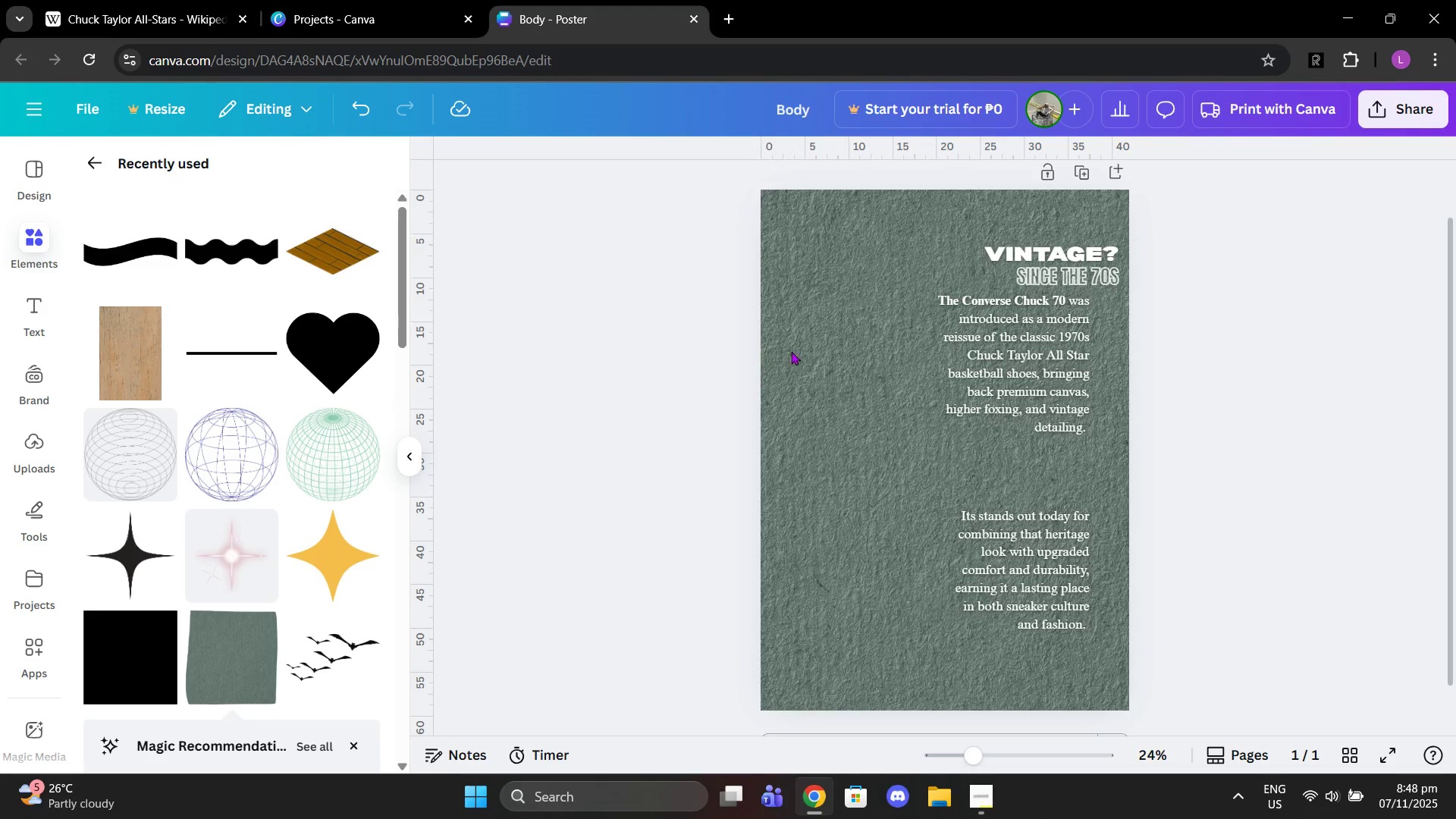 
left_click([852, 342])
 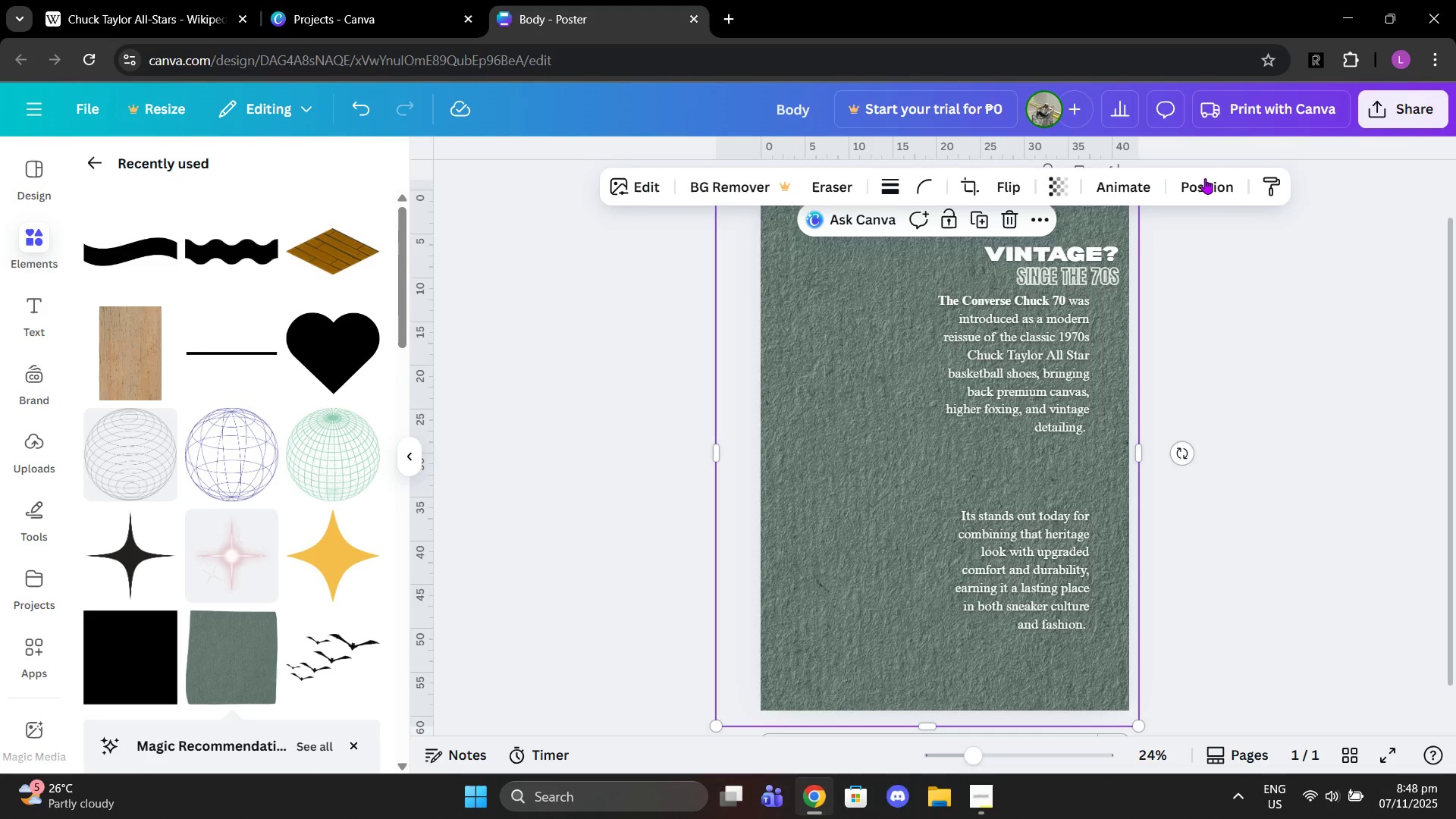 
left_click([1192, 192])
 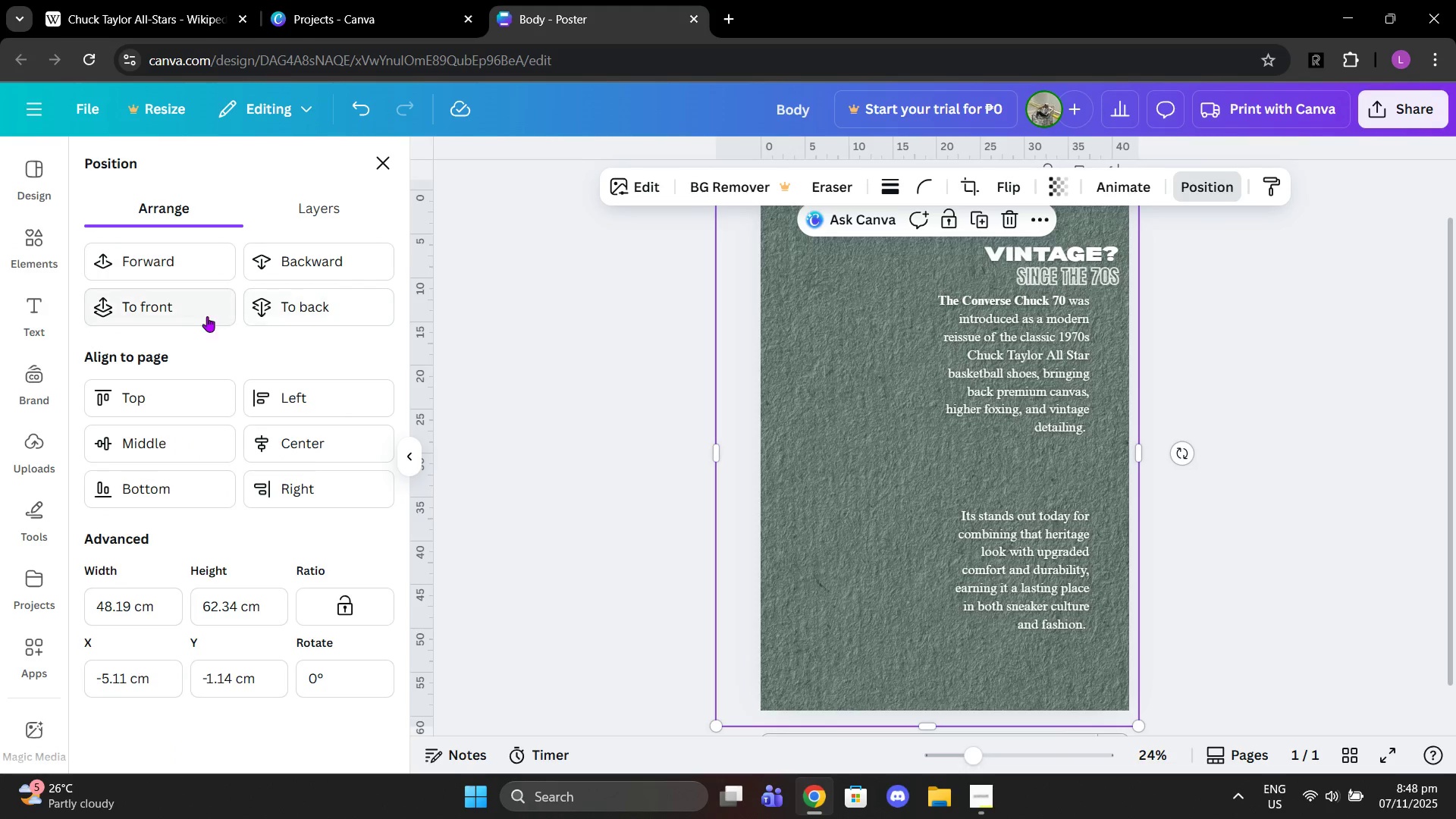 
left_click([199, 308])
 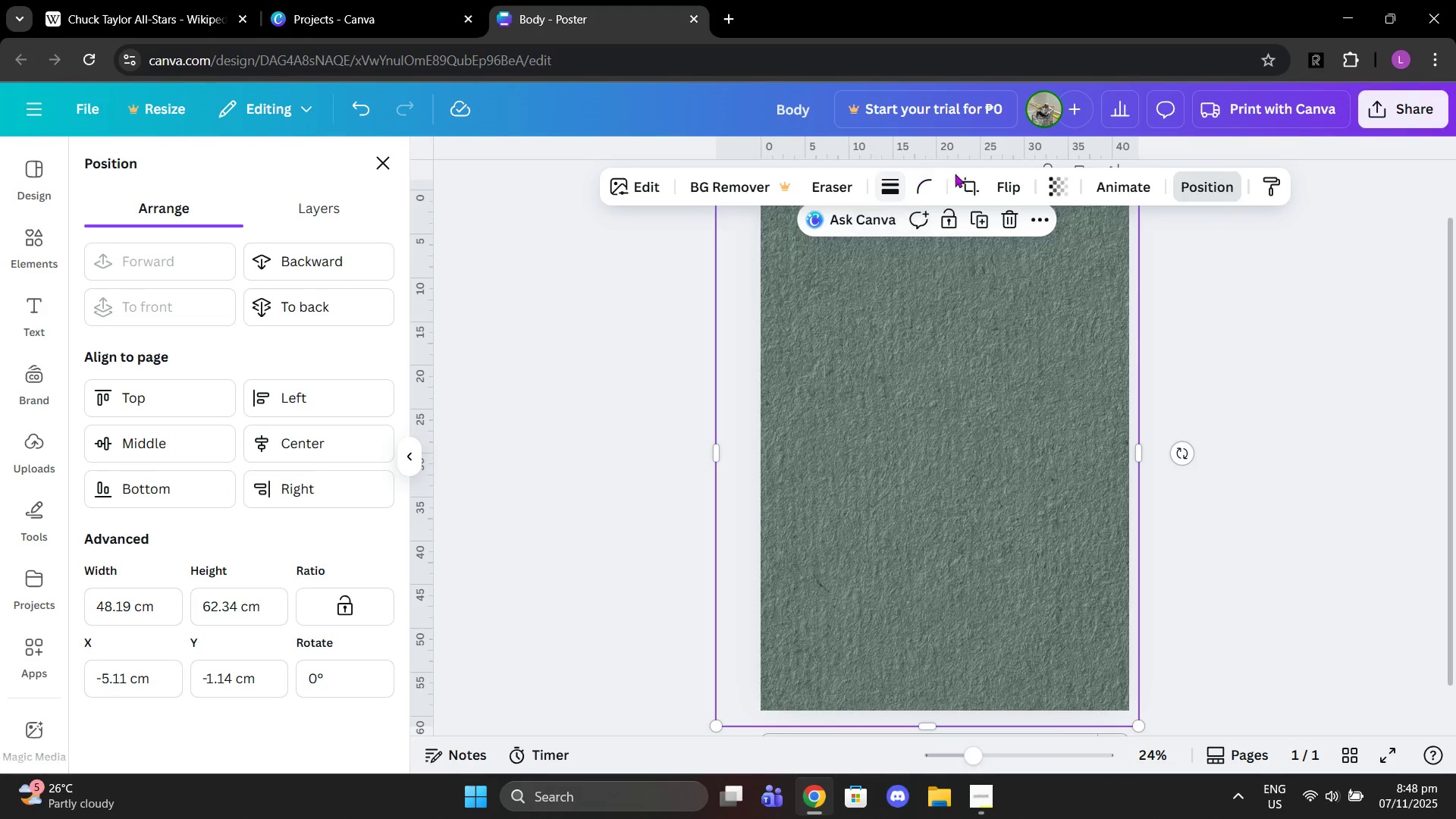 
left_click([1072, 188])
 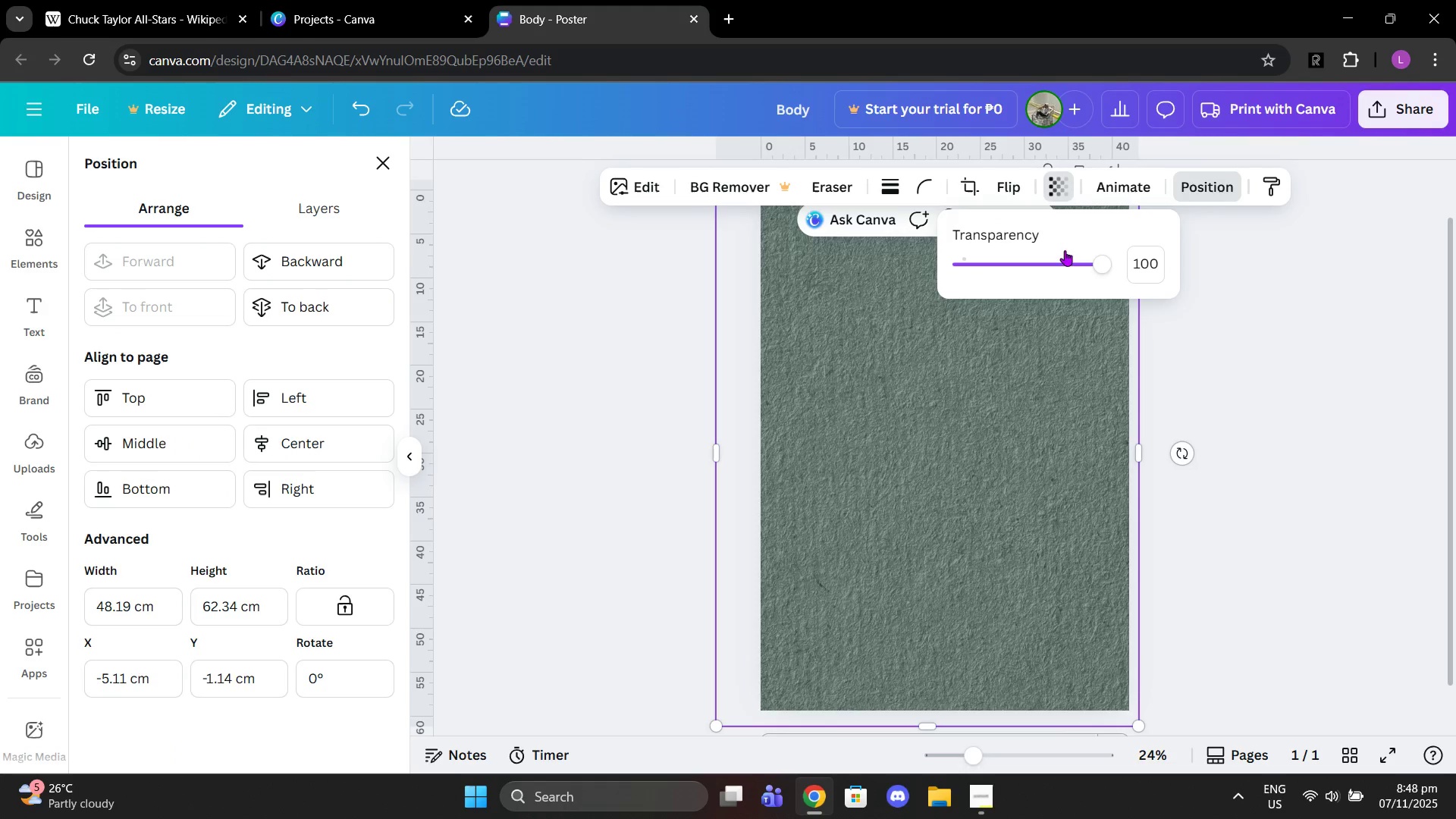 
left_click_drag(start_coordinate=[1060, 268], to_coordinate=[984, 268])
 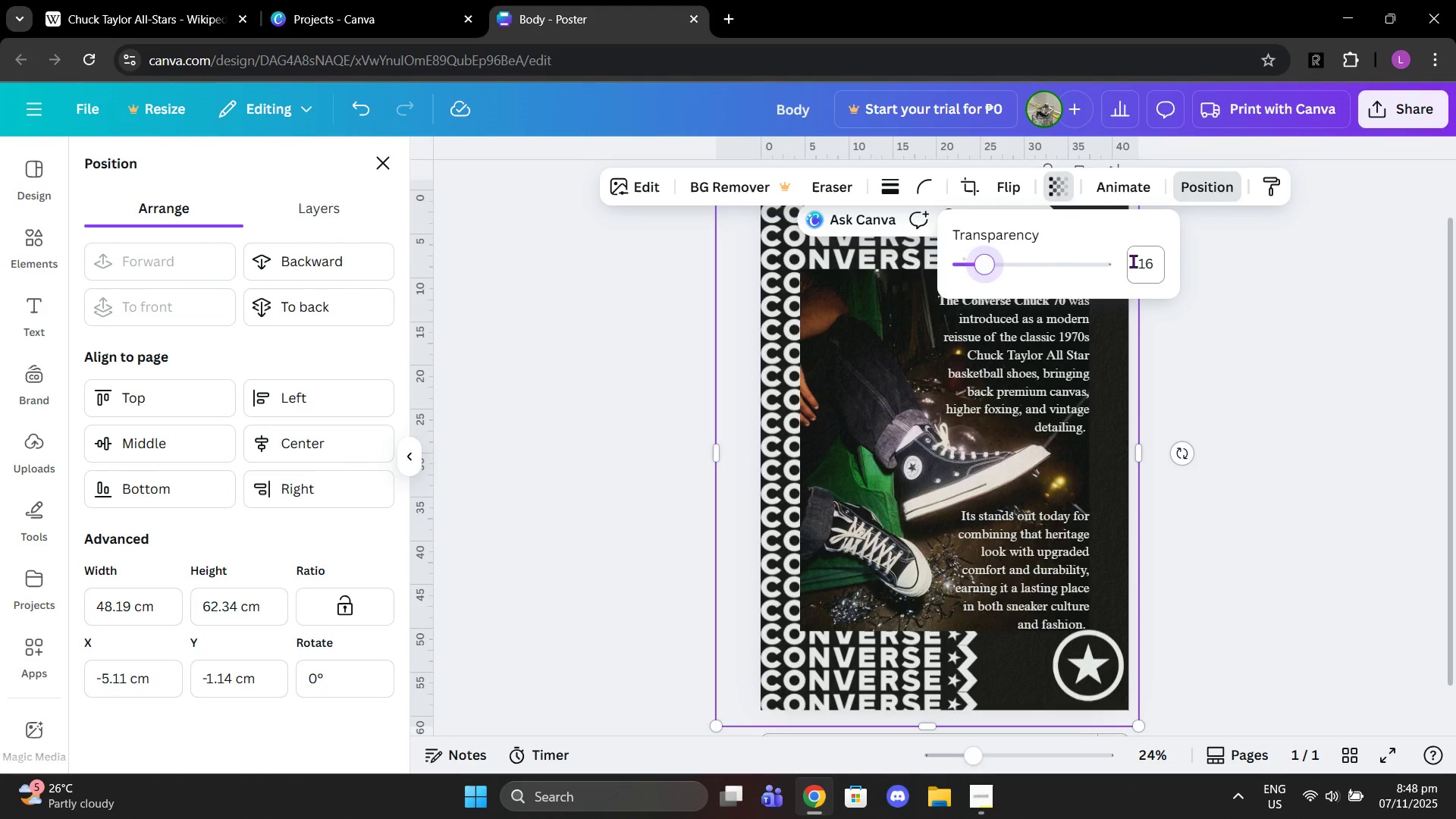 
left_click([1133, 261])
 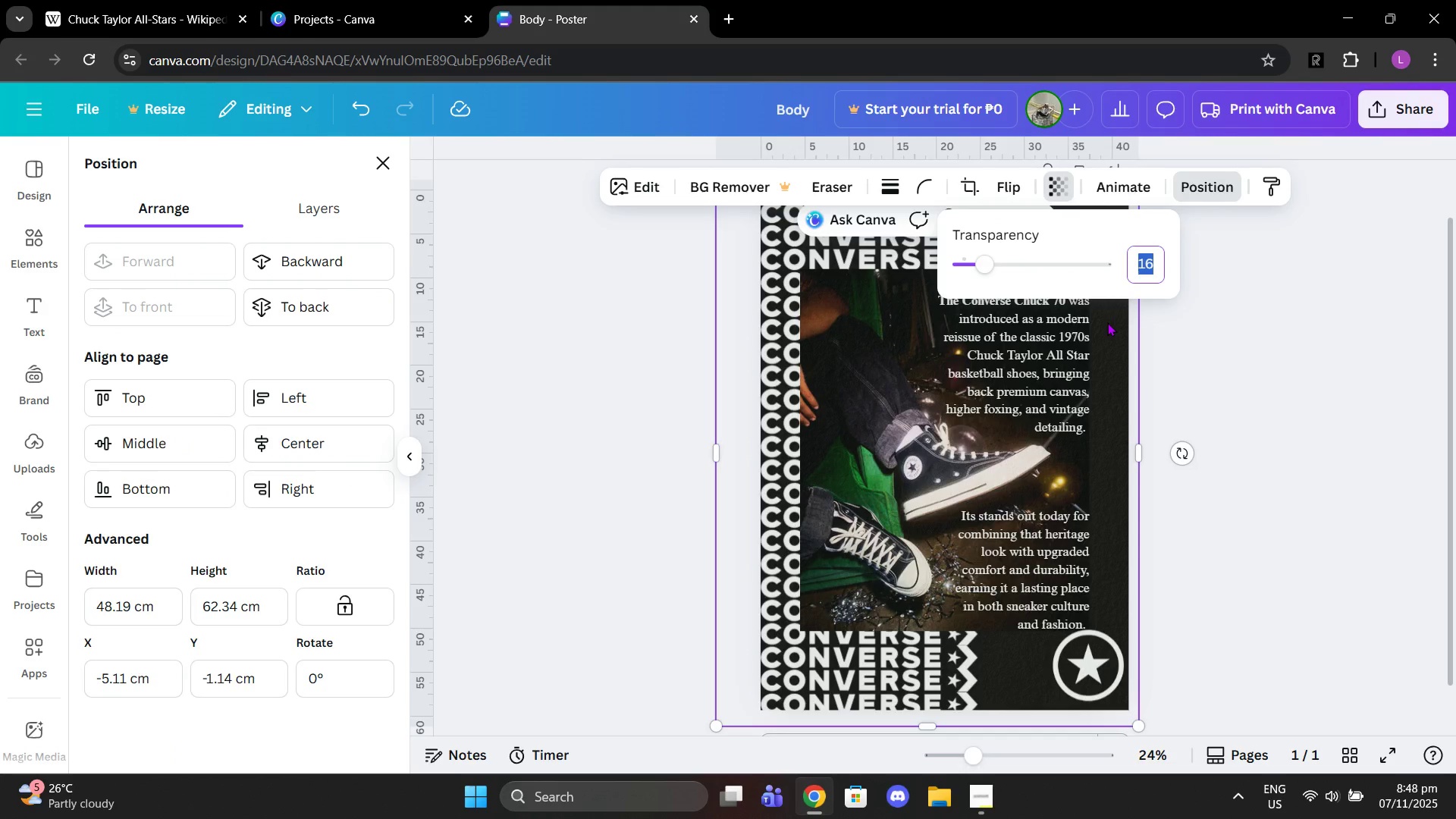 
type(20)
 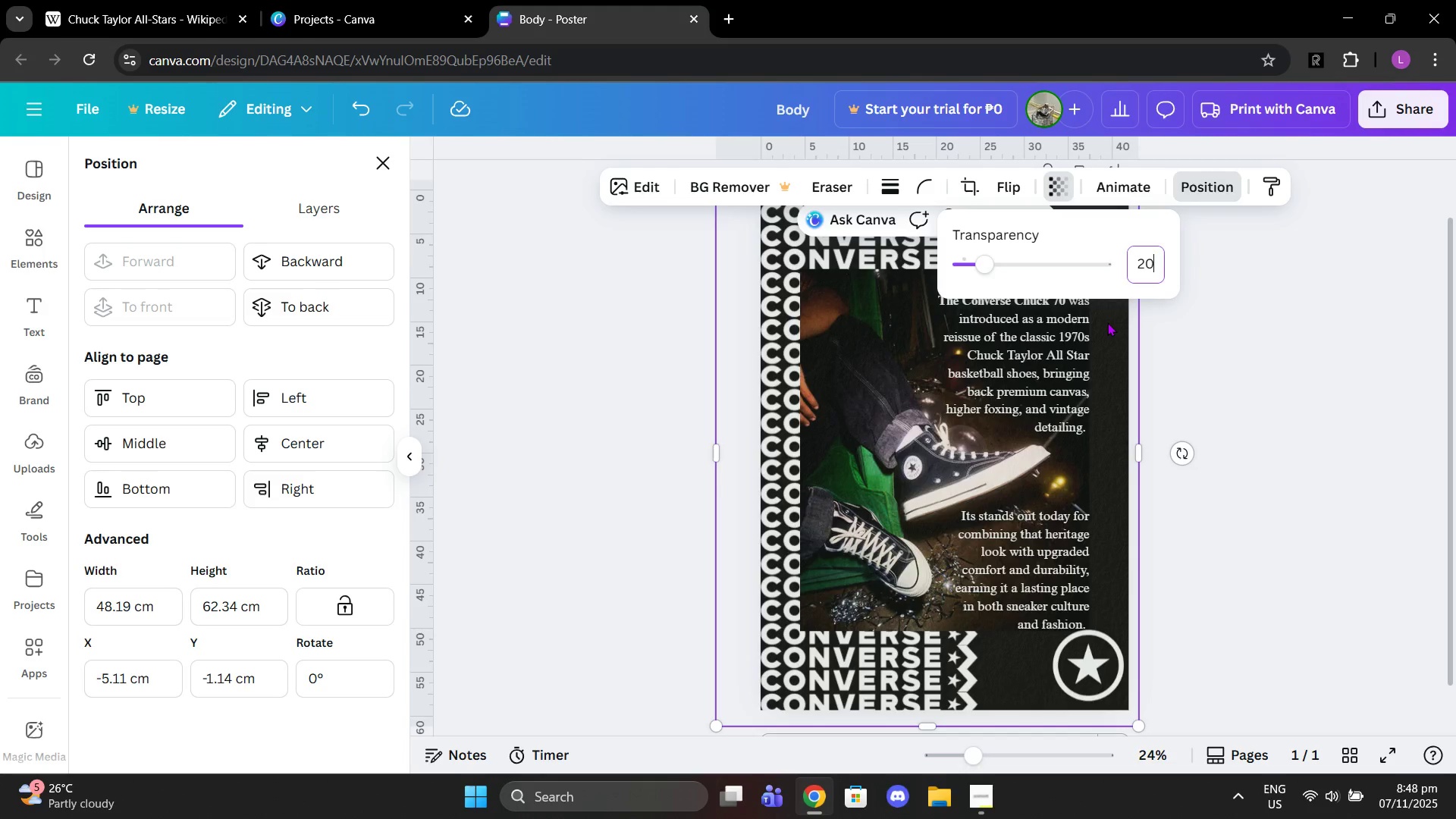 
key(Enter)
 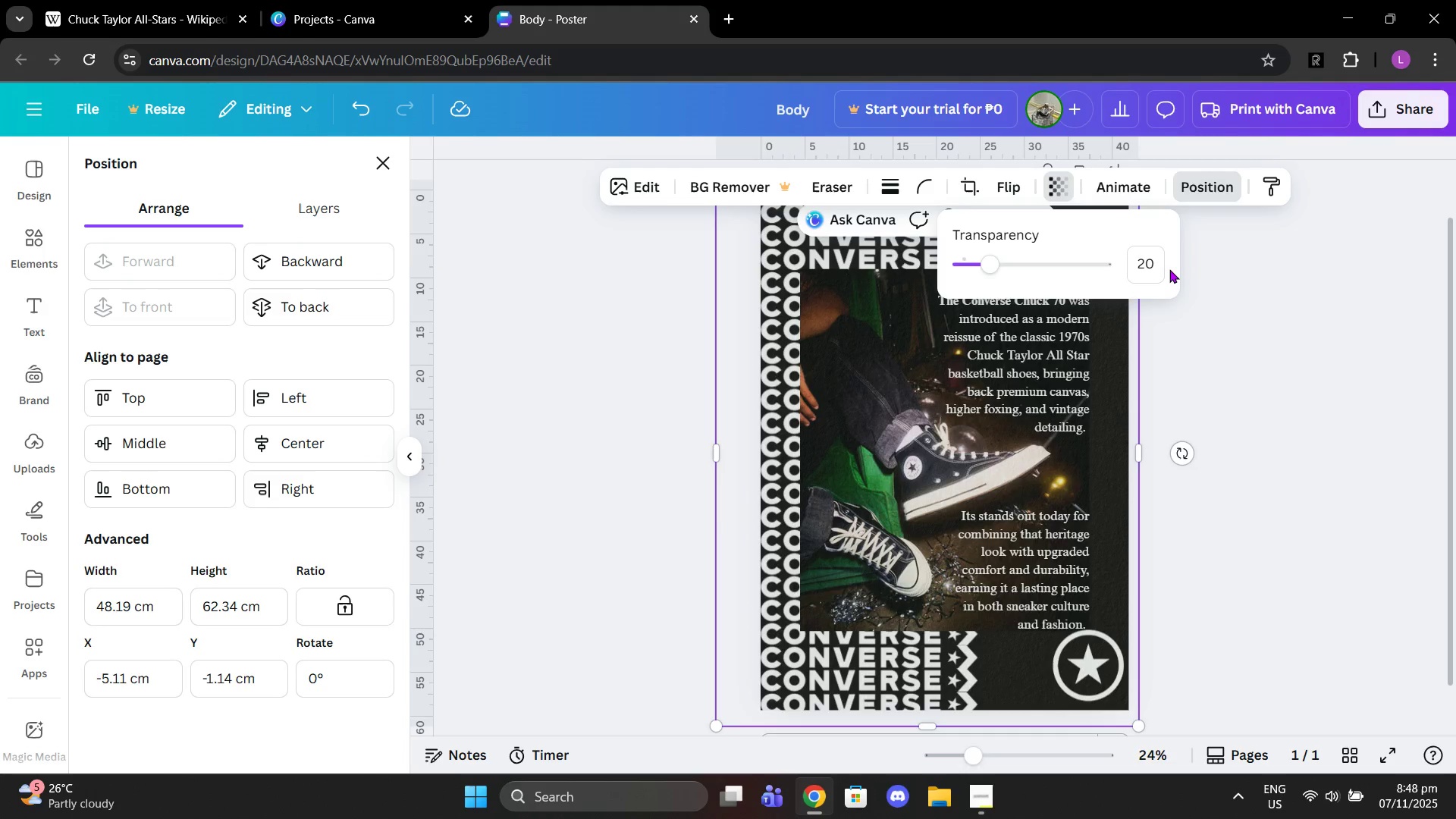 
left_click([1154, 268])
 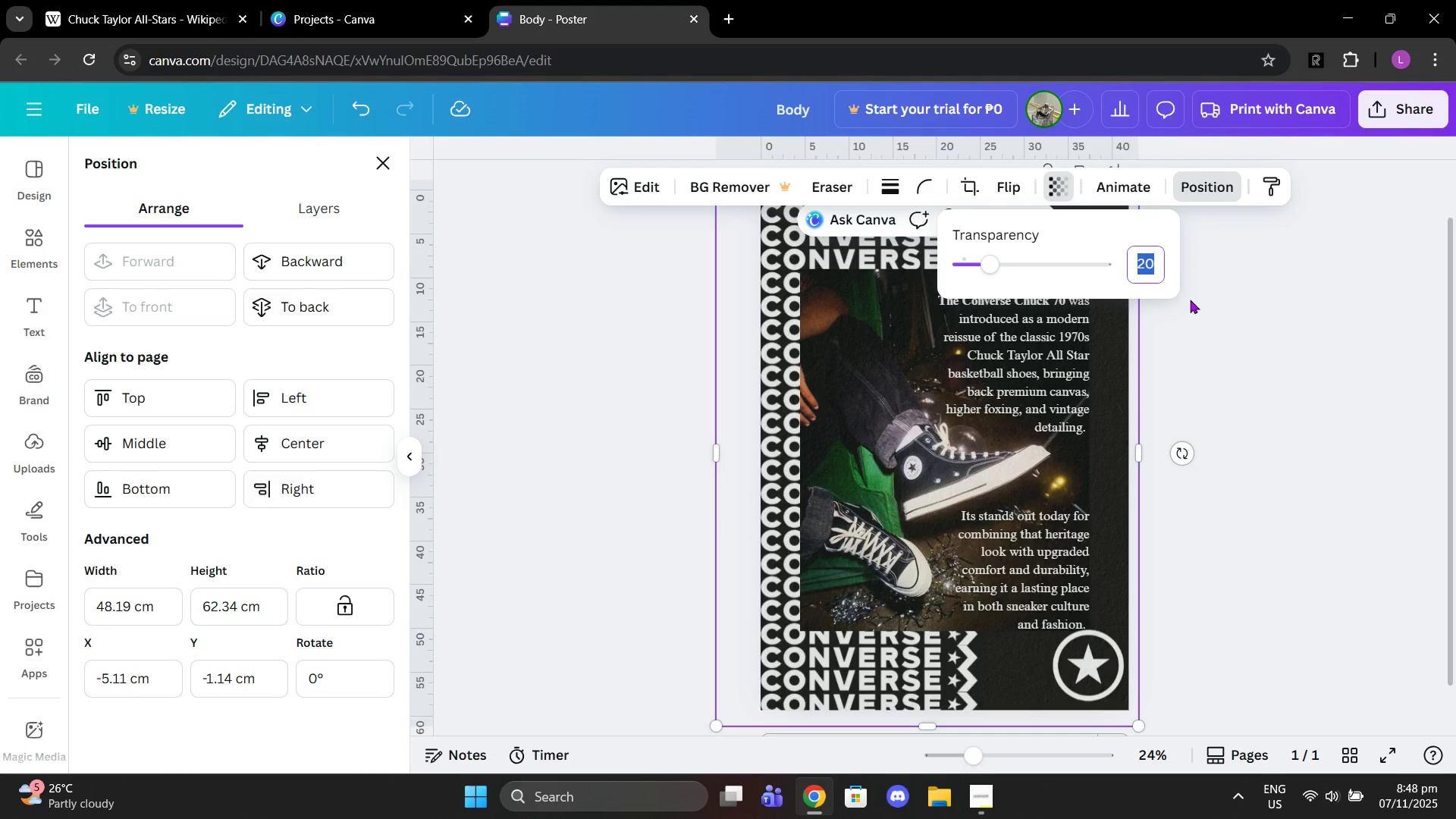 
type(15)
 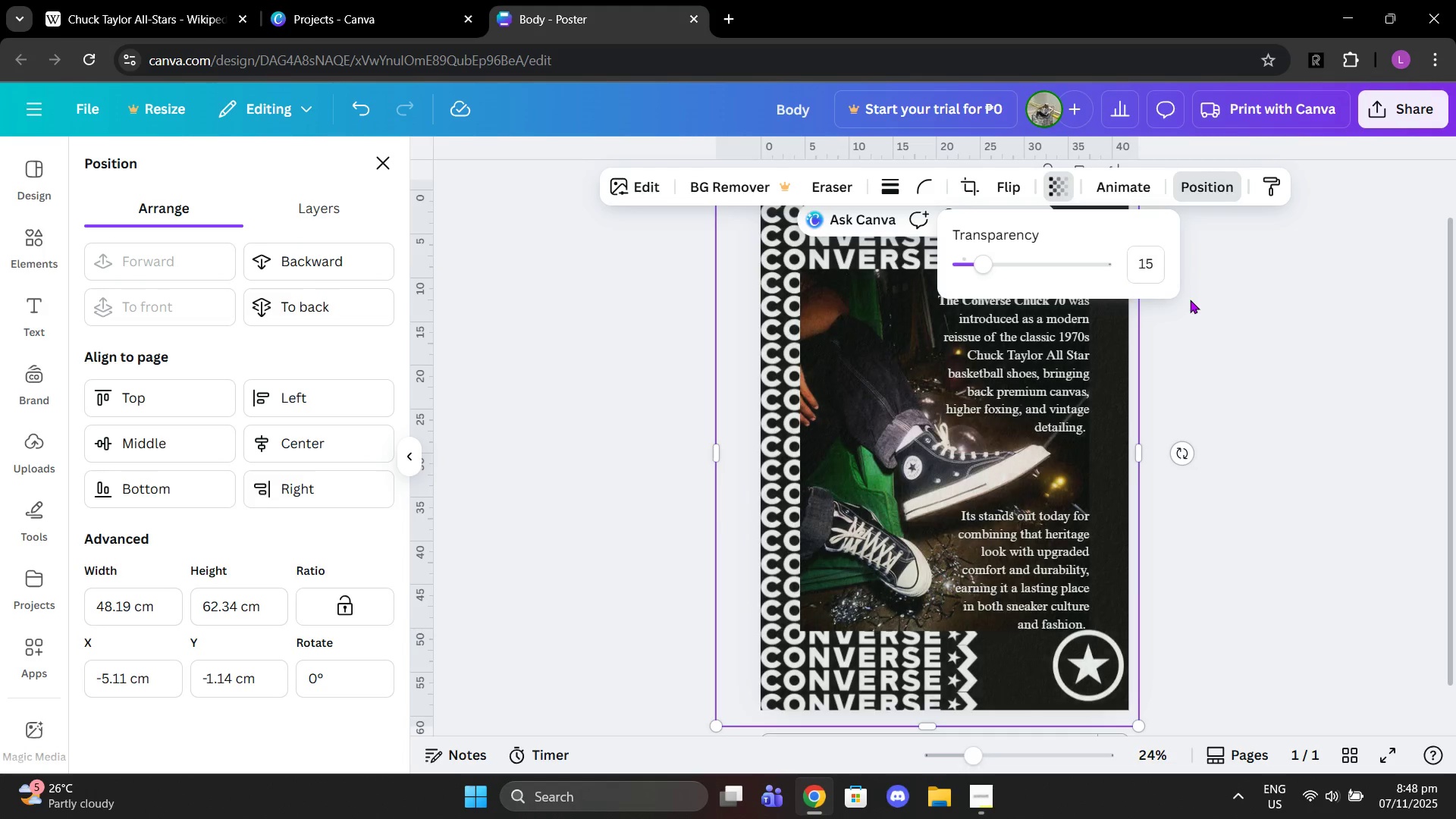 
key(Enter)
 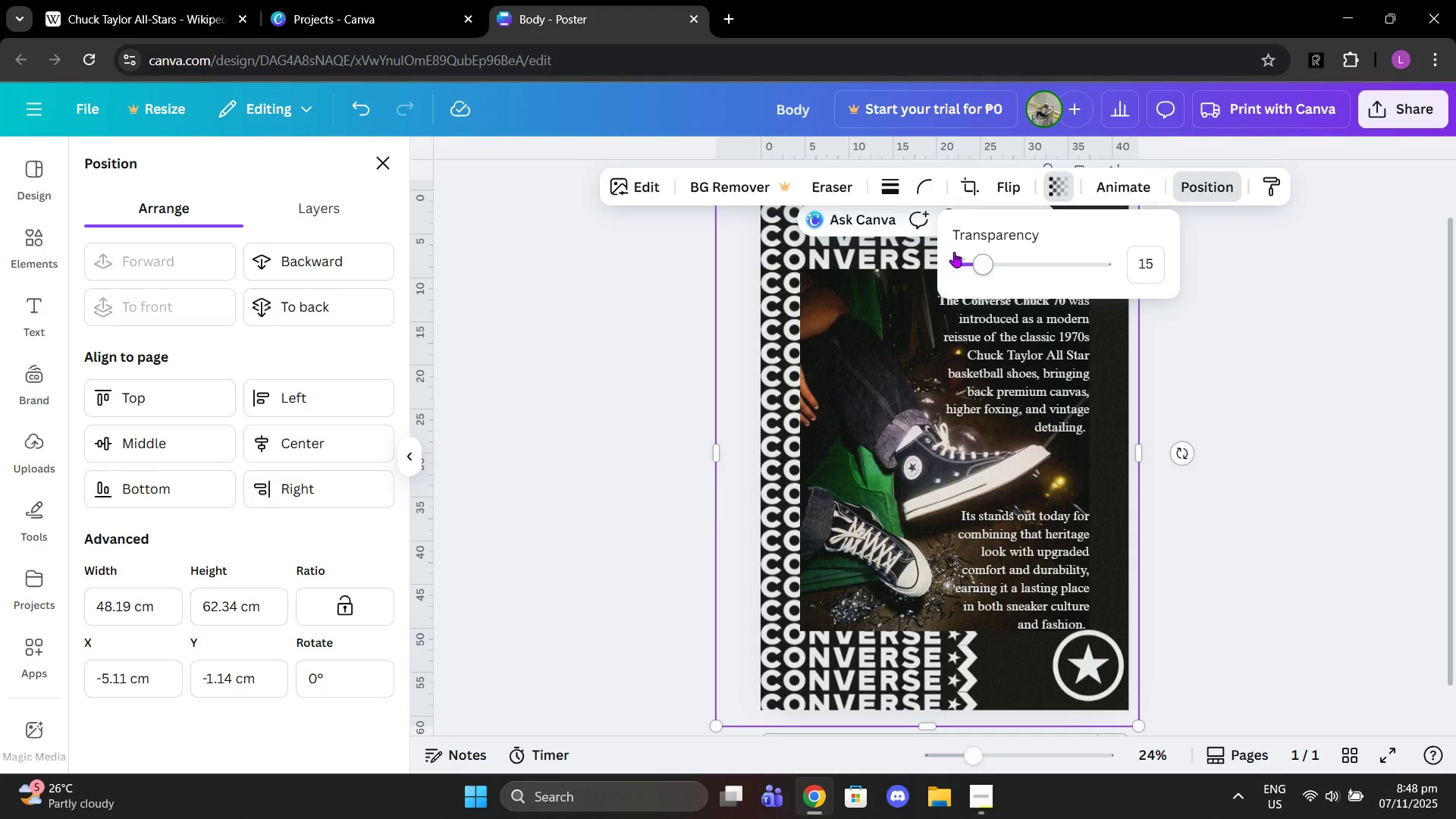 
left_click_drag(start_coordinate=[984, 260], to_coordinate=[974, 259])
 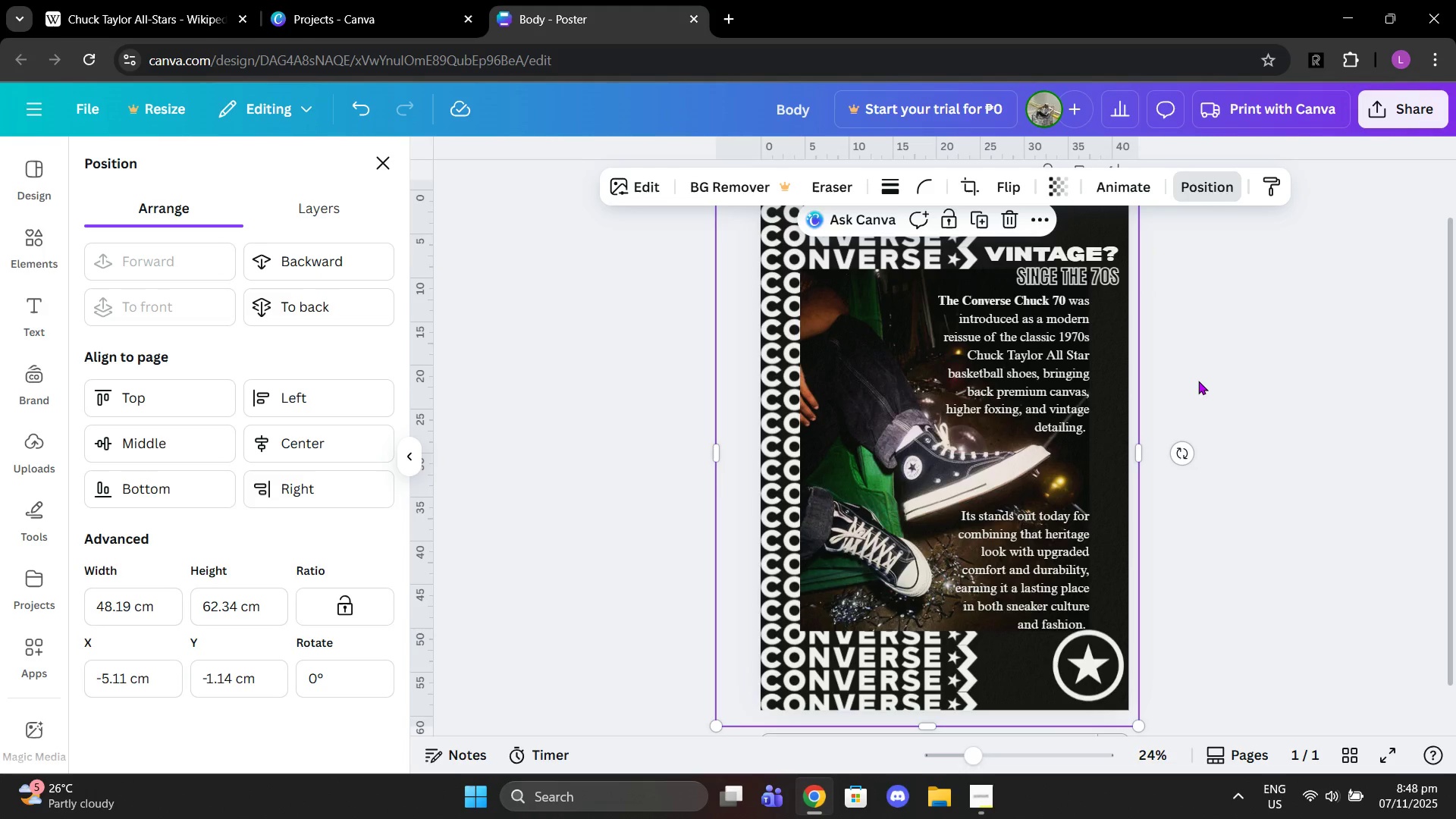 
double_click([1198, 381])
 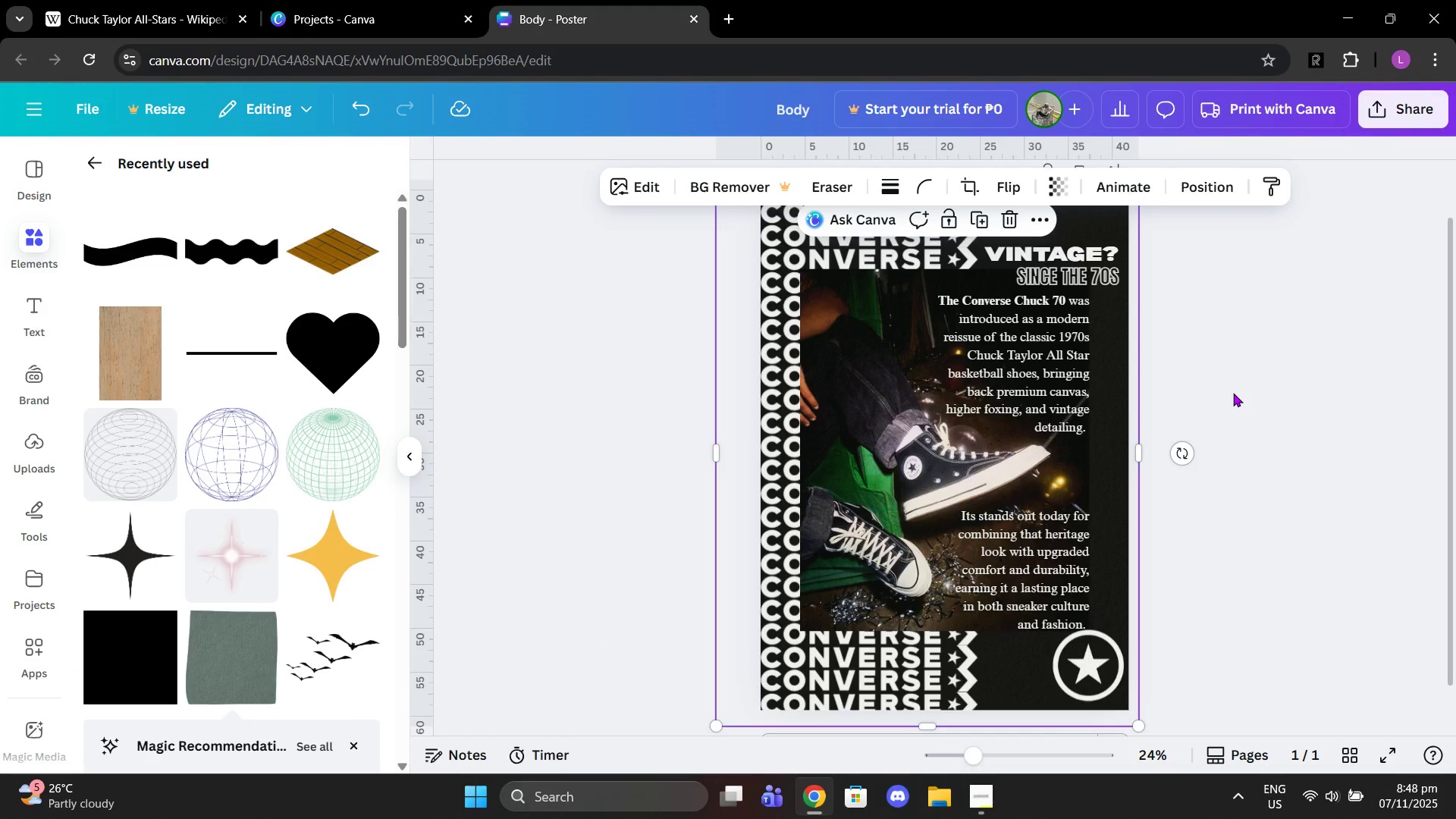 
left_click([1233, 393])
 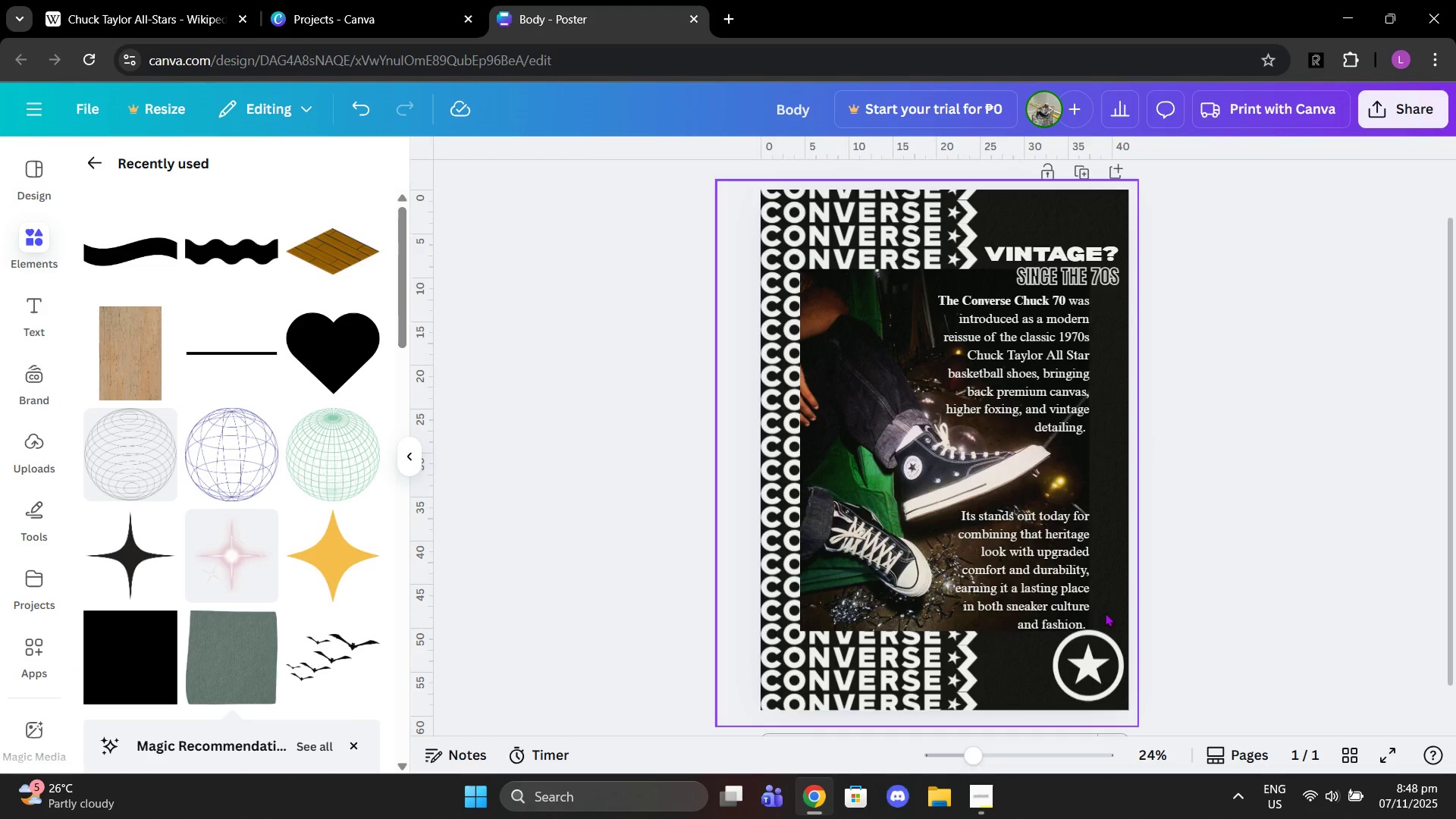 
left_click([1091, 618])
 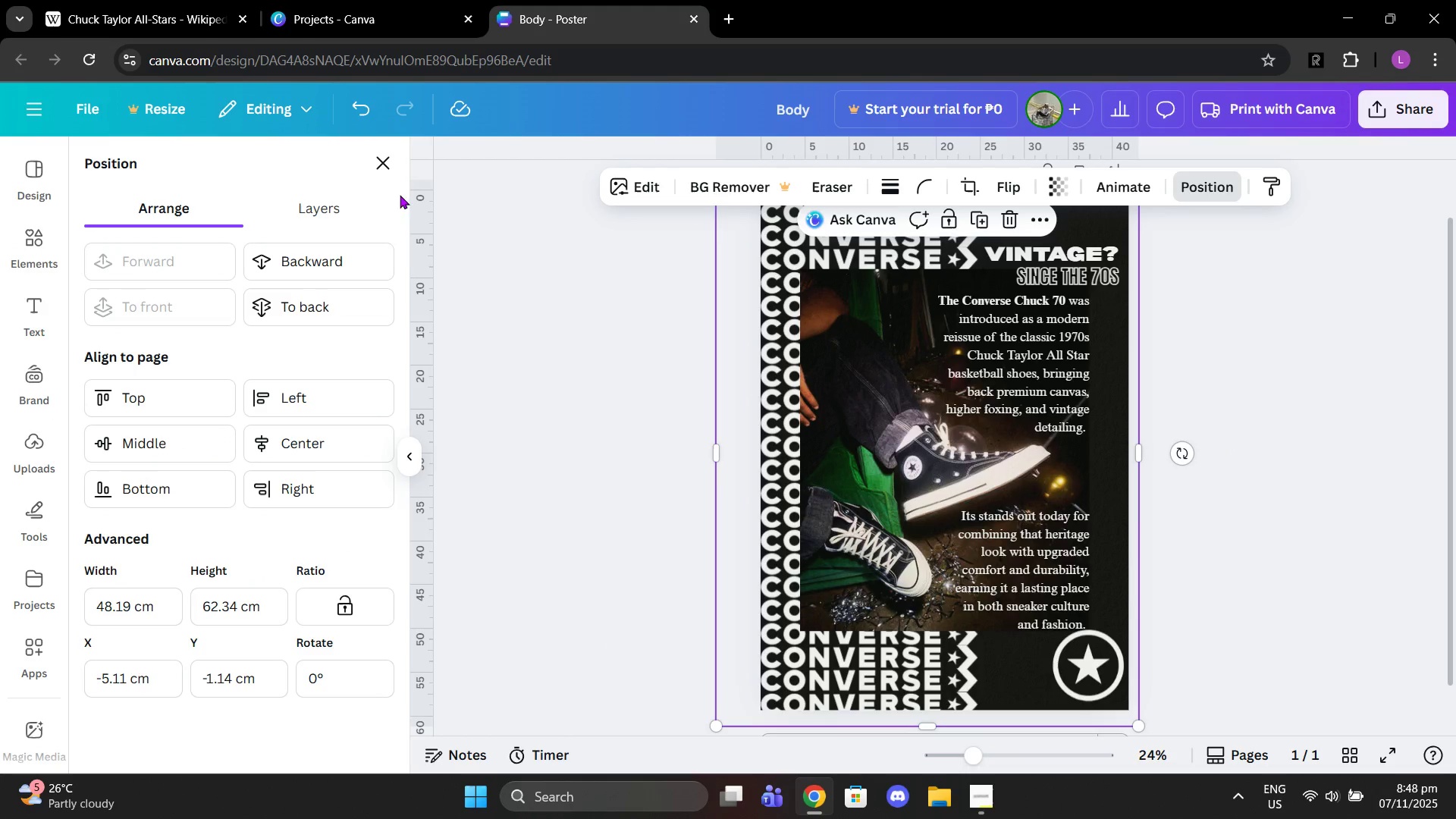 
double_click([330, 195])
 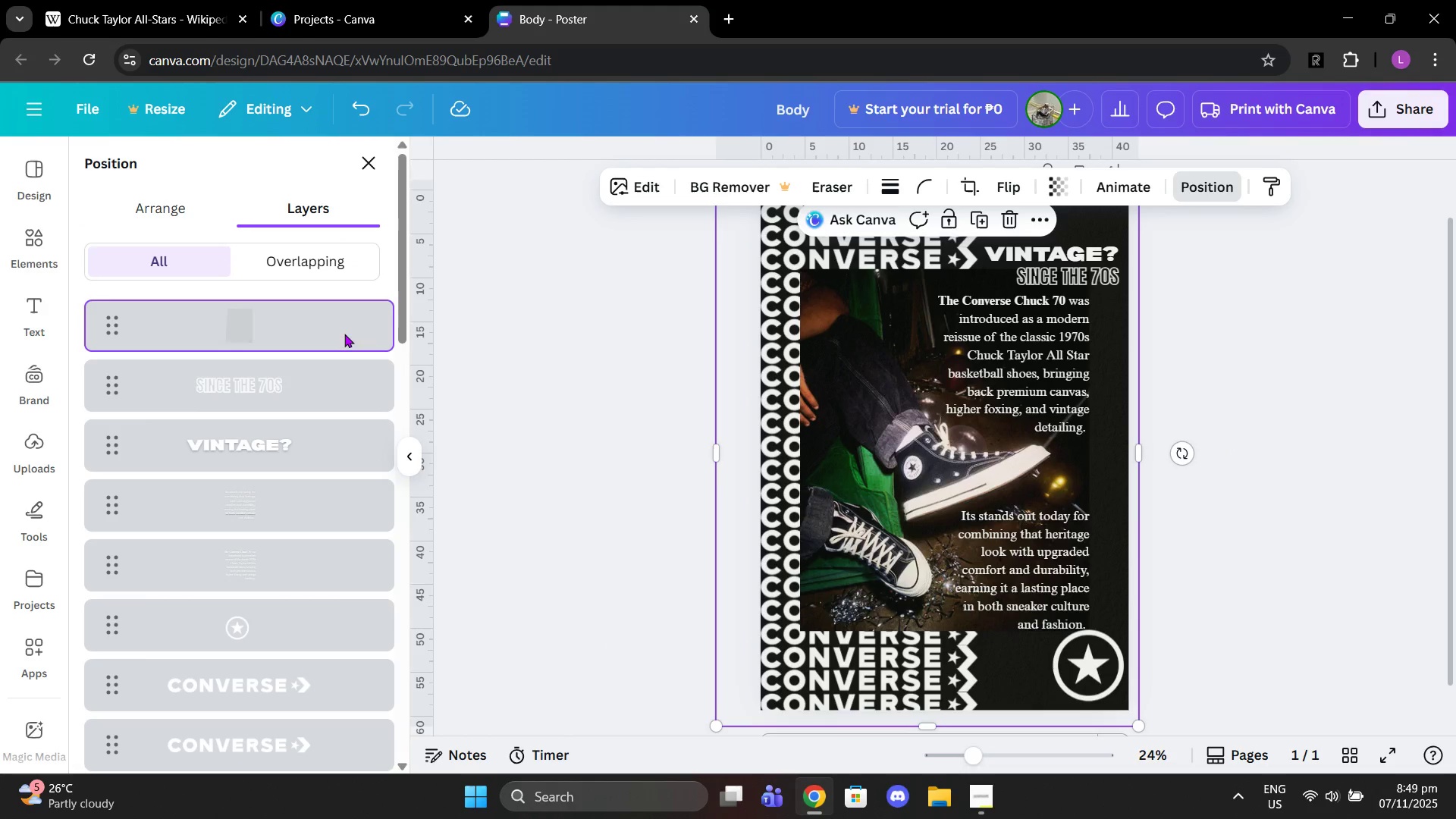 
scroll: coordinate [335, 412], scroll_direction: down, amount: 1.0
 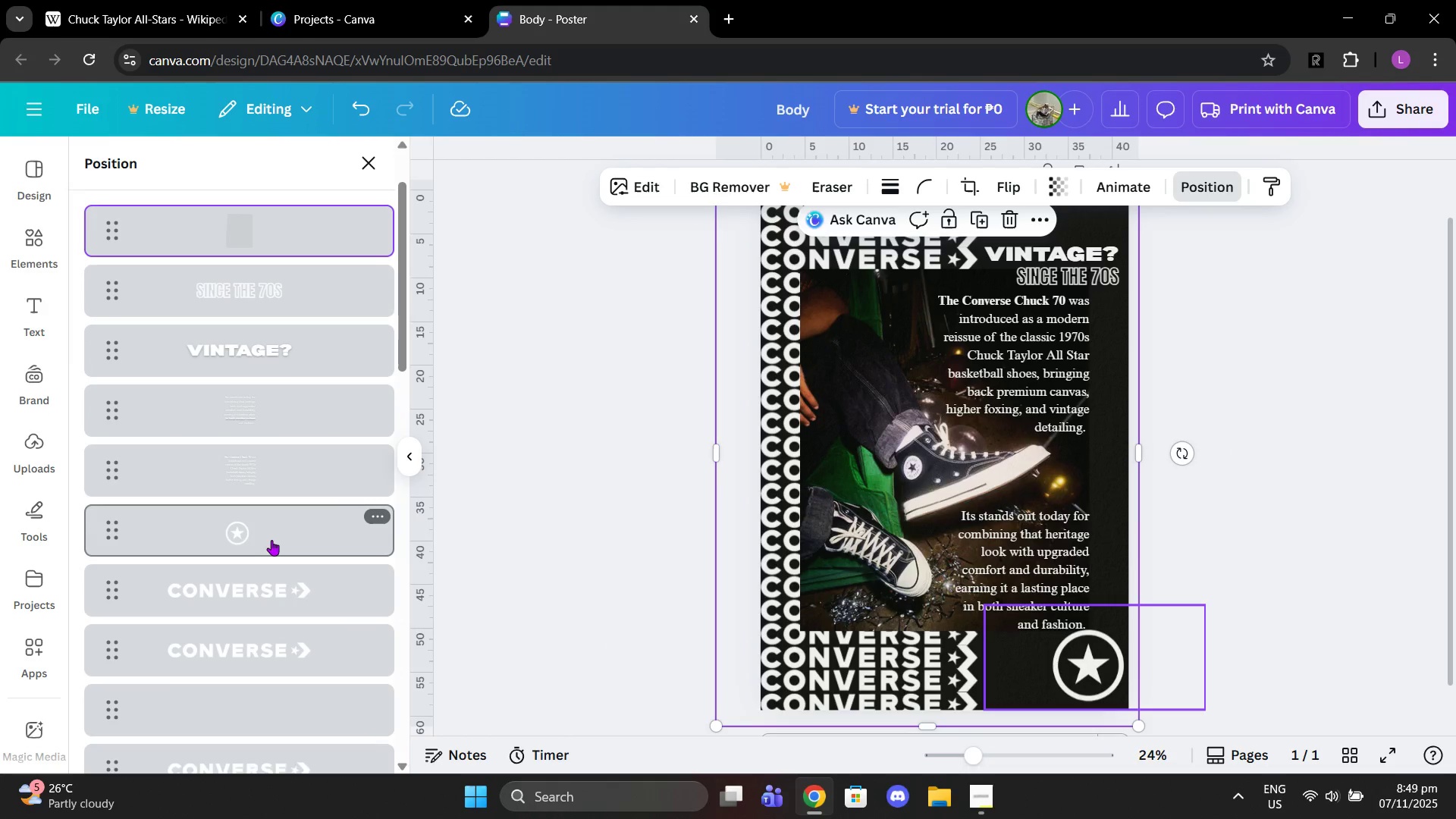 
left_click([271, 540])
 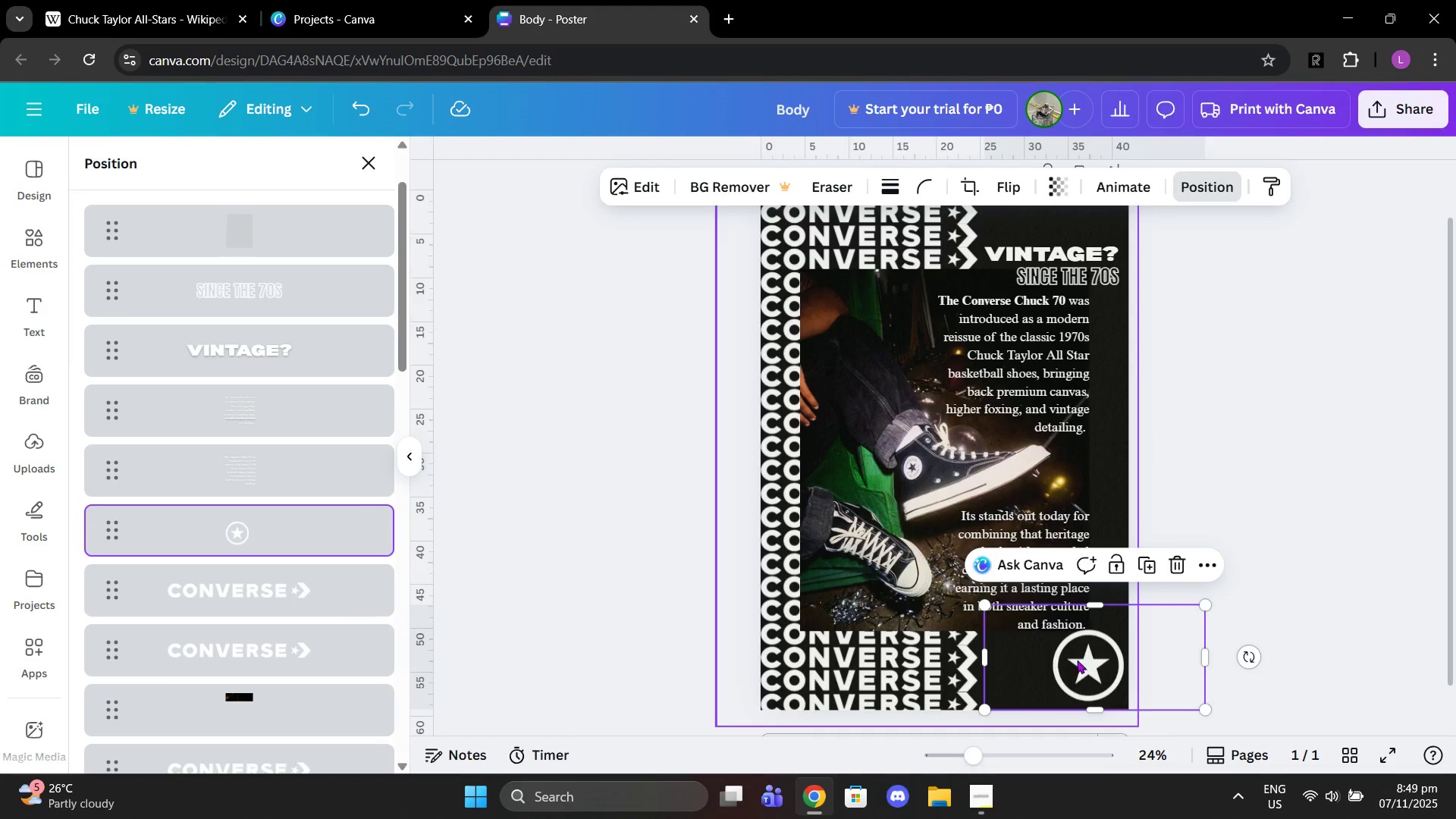 
left_click_drag(start_coordinate=[1086, 661], to_coordinate=[1087, 666])
 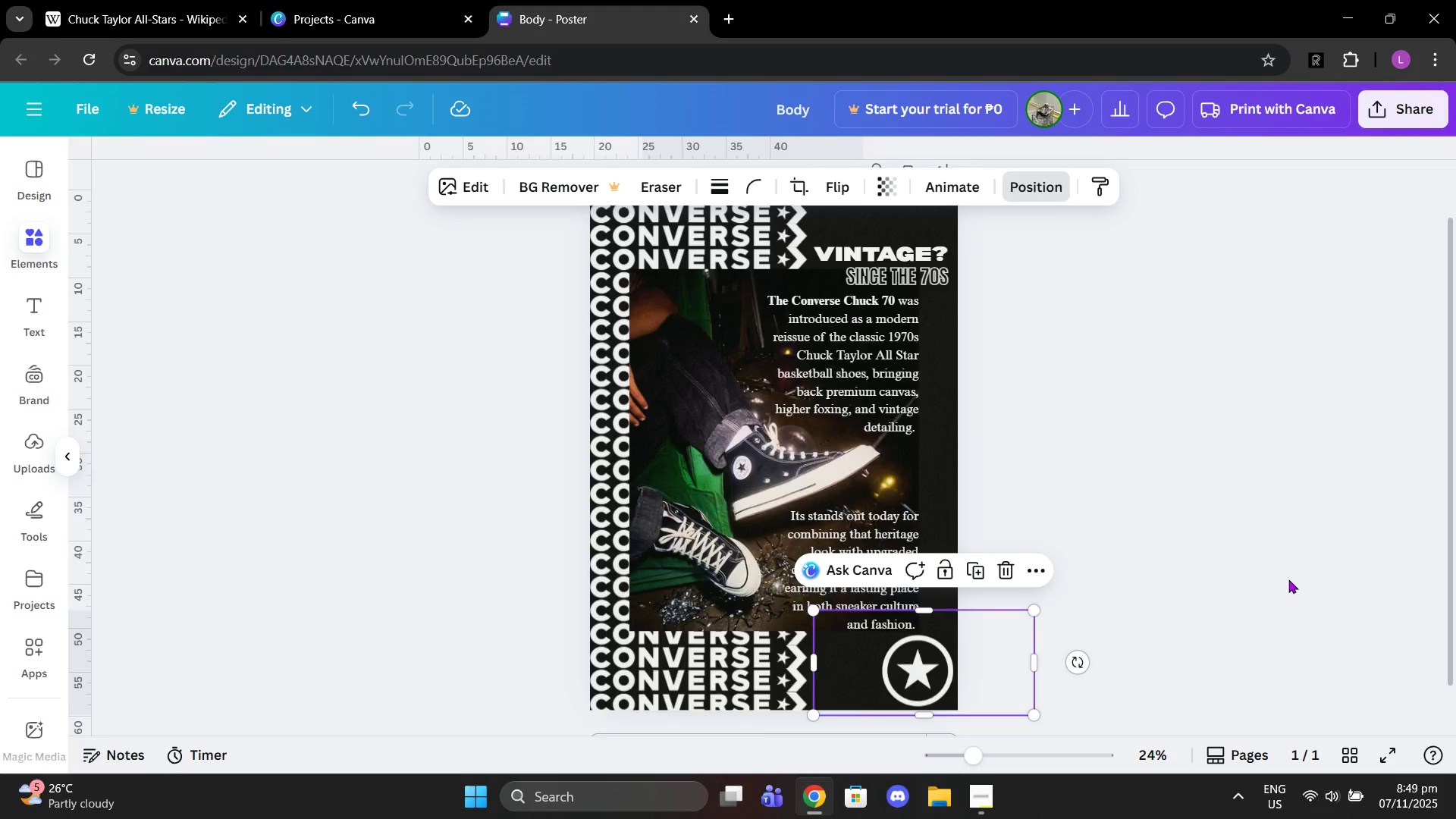 
double_click([1288, 579])
 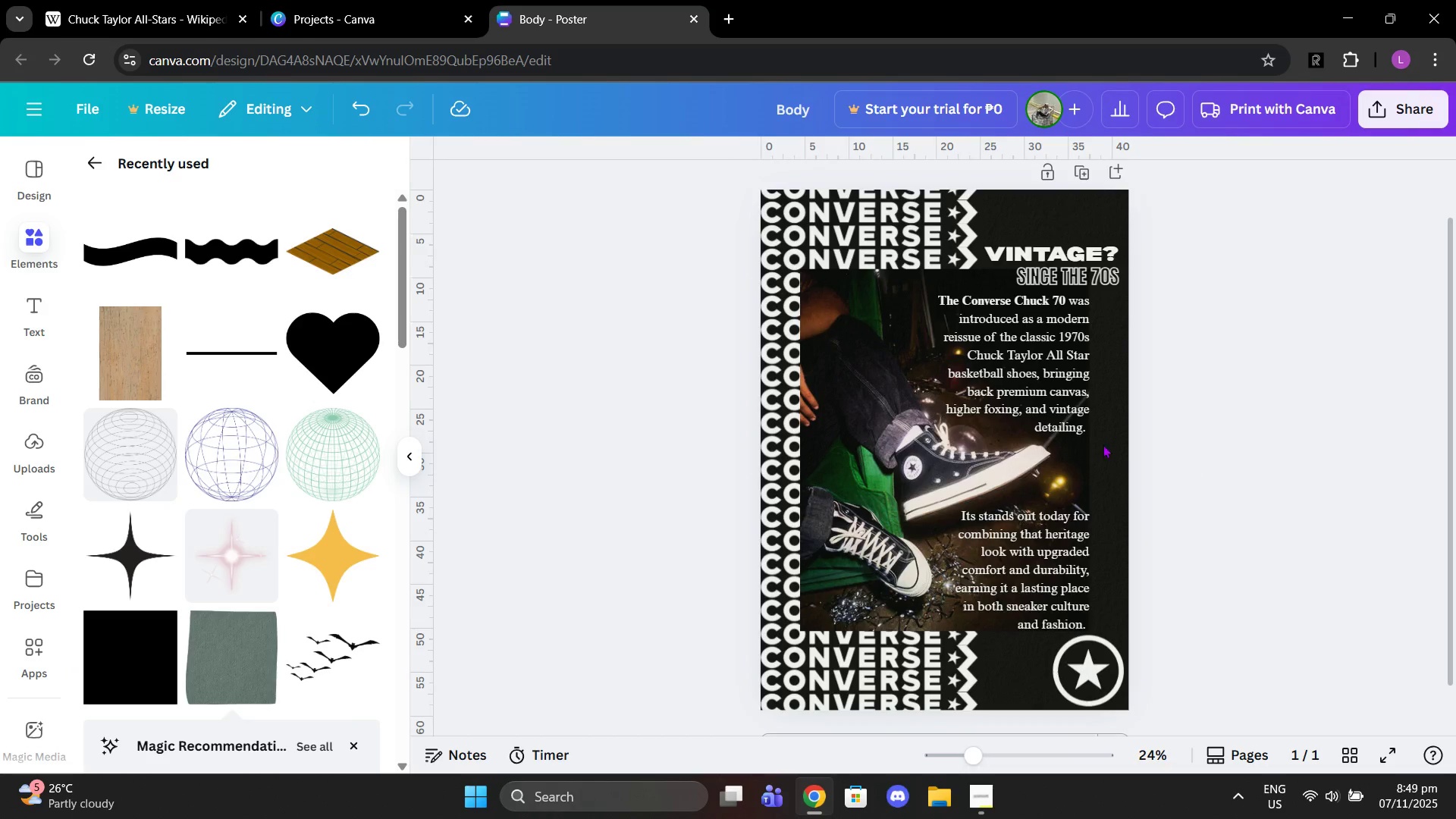 
left_click([1021, 426])
 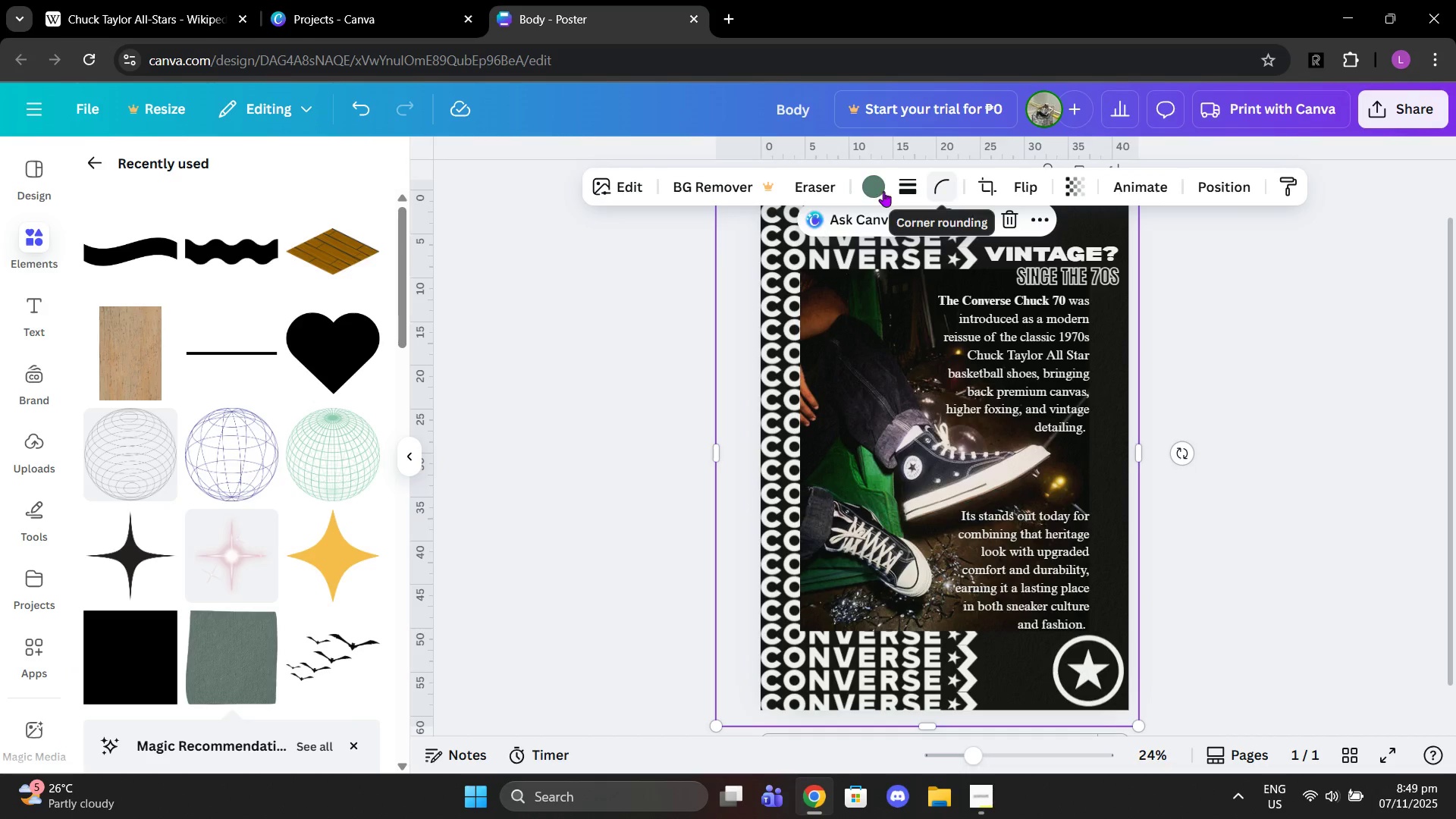 
left_click([870, 191])
 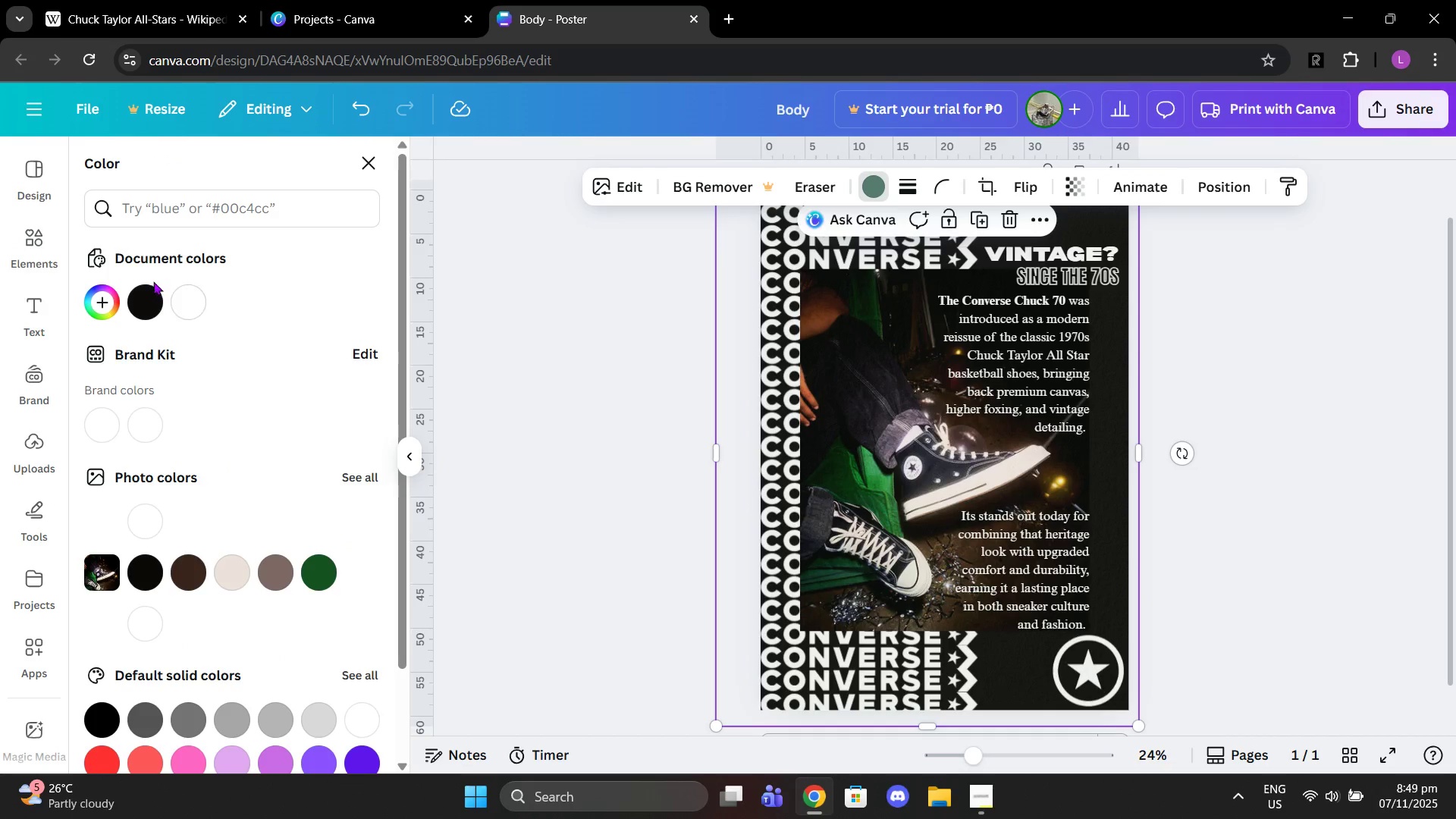 
left_click([150, 292])
 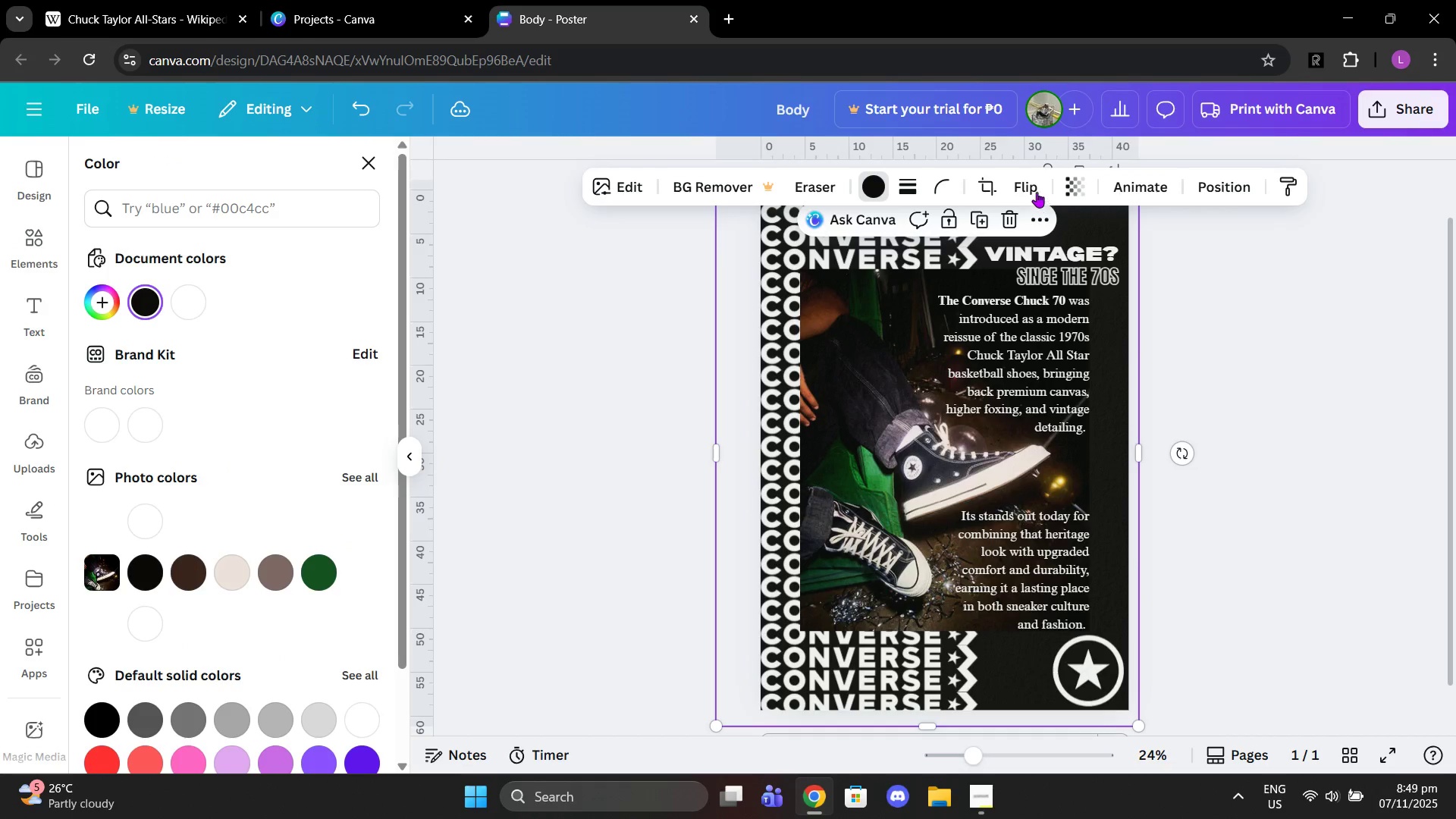 
left_click([1077, 184])
 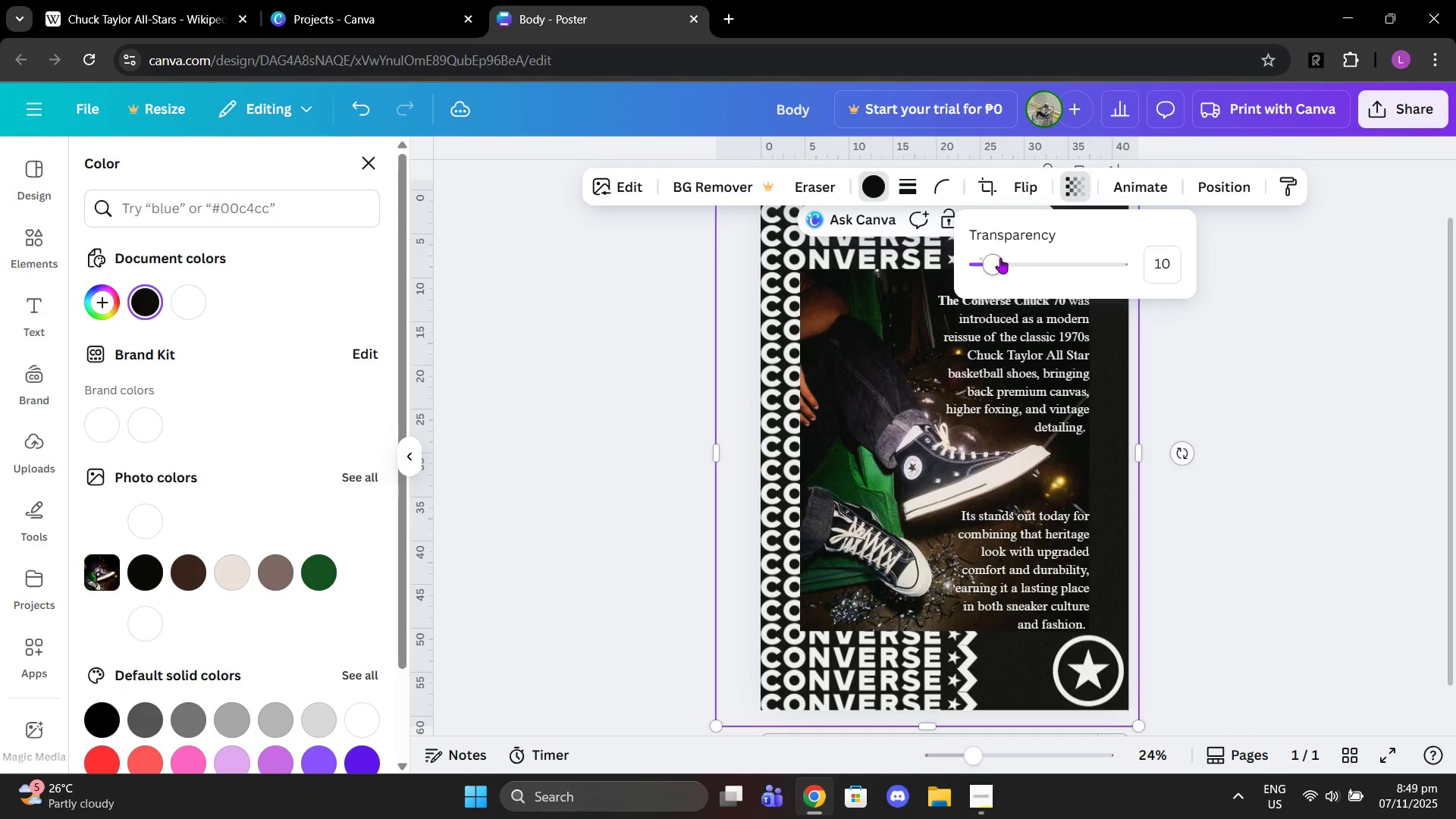 
left_click_drag(start_coordinate=[1000, 260], to_coordinate=[1006, 253])
 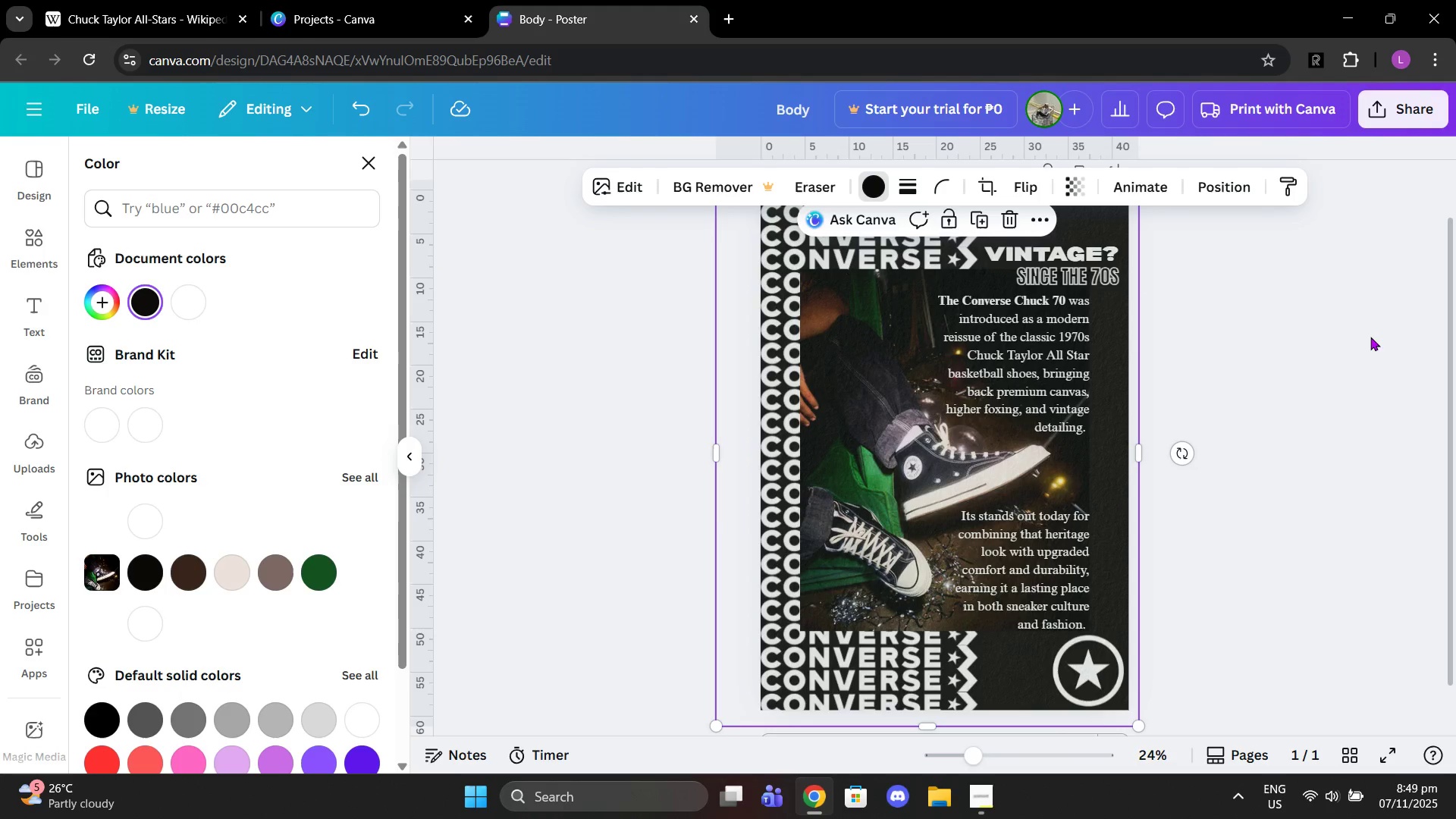 
double_click([1370, 337])
 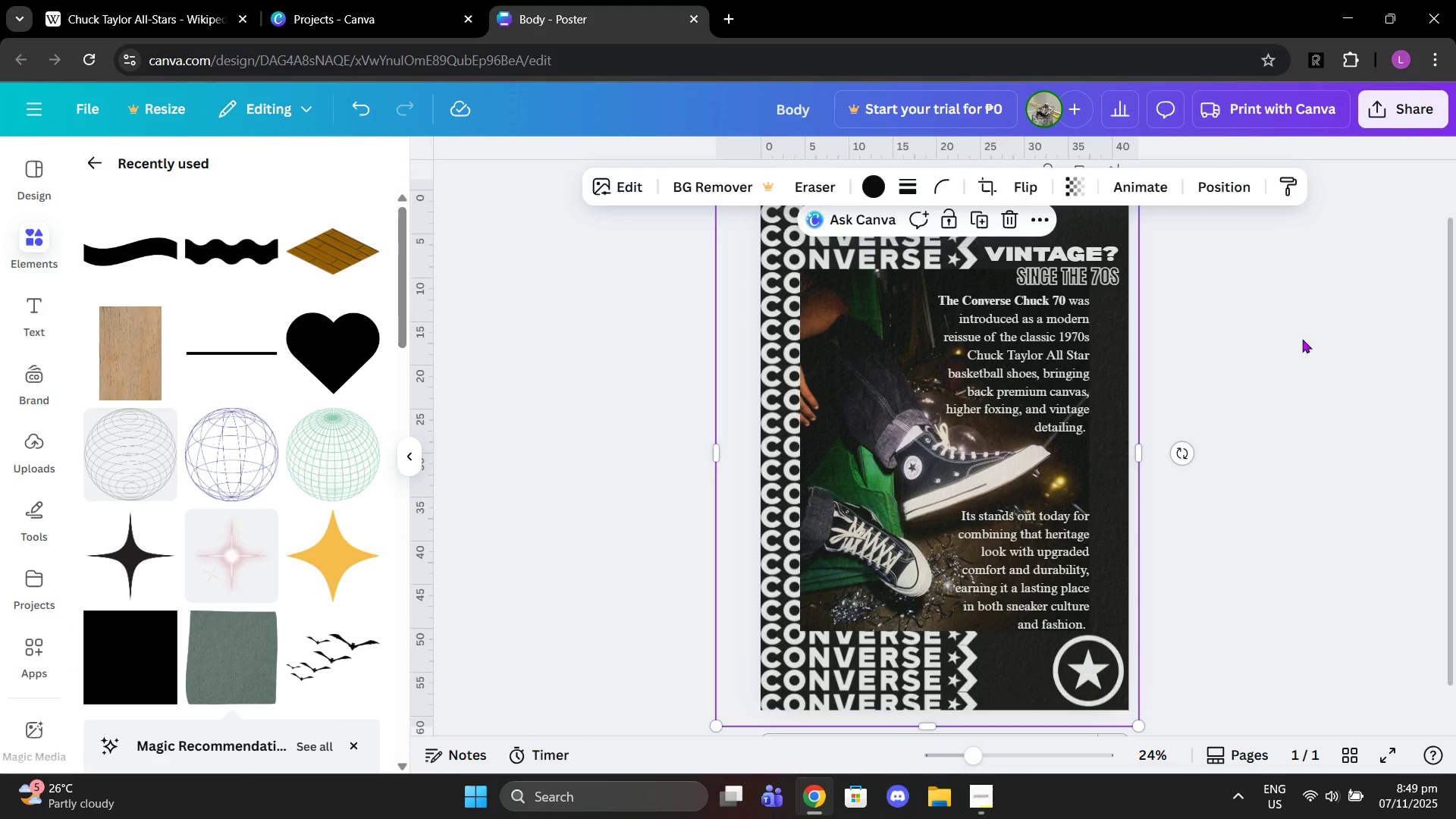 
triple_click([1302, 339])
 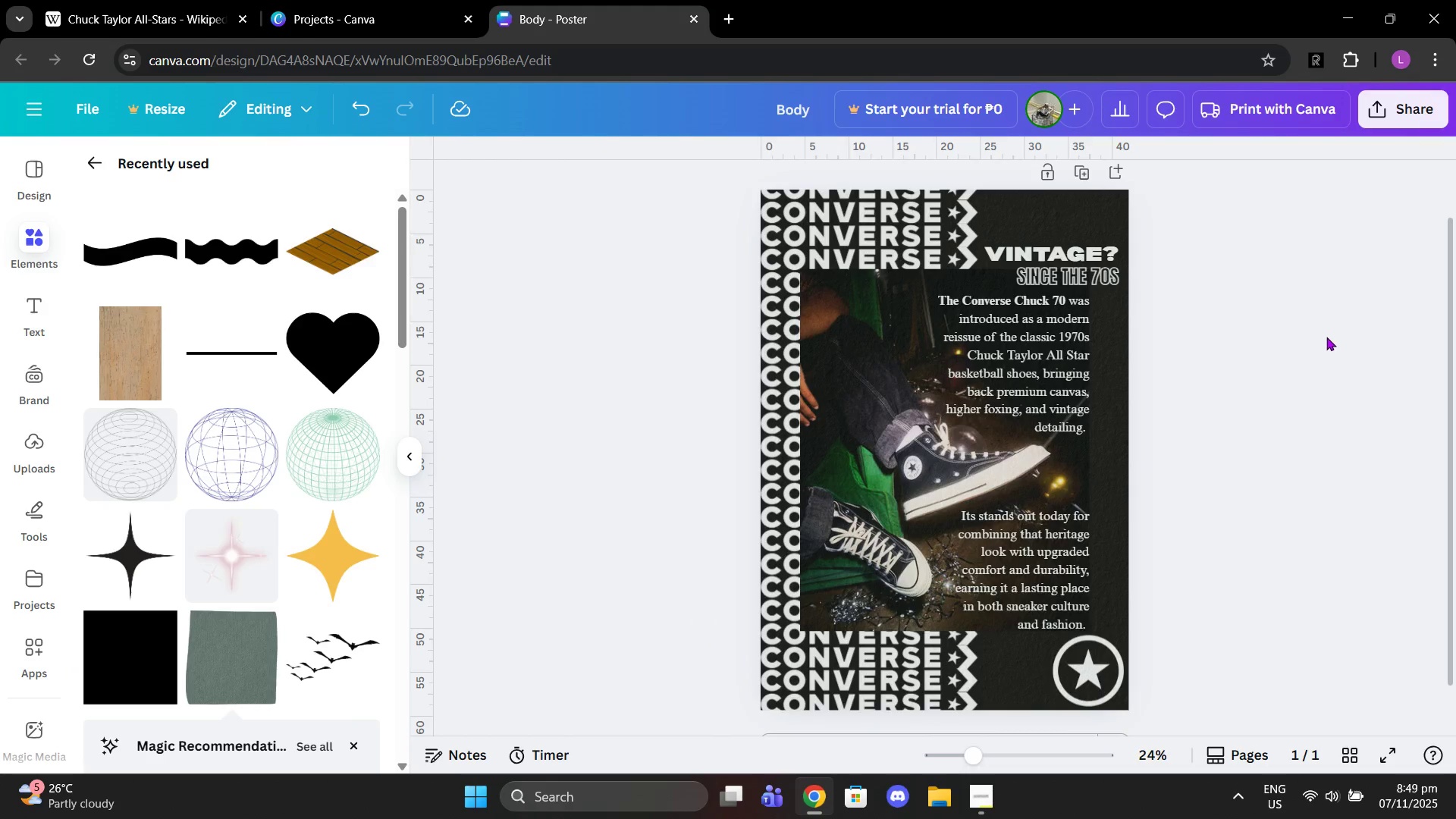 
scroll: coordinate [1301, 404], scroll_direction: none, amount: 0.0
 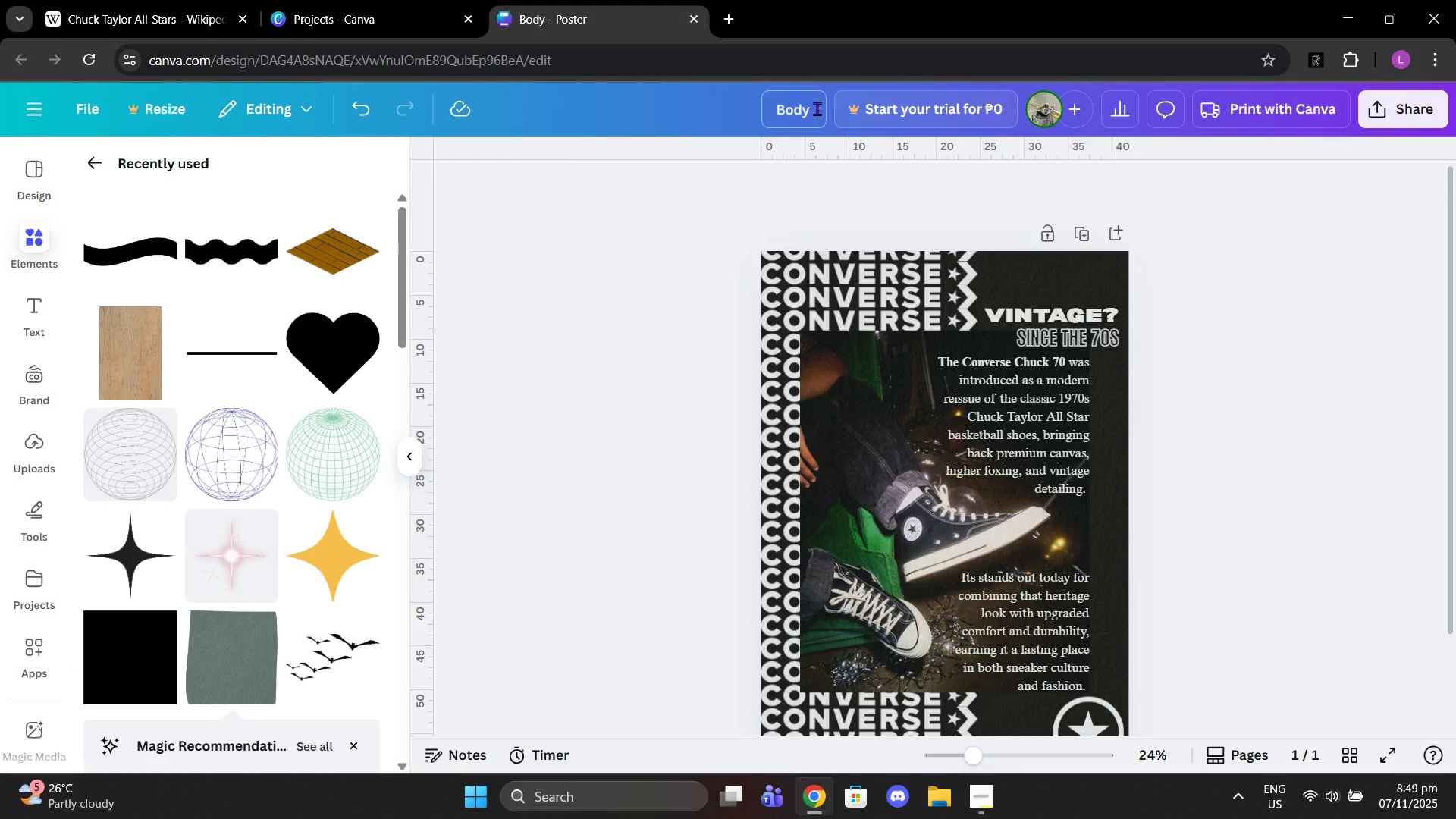 
left_click([802, 105])
 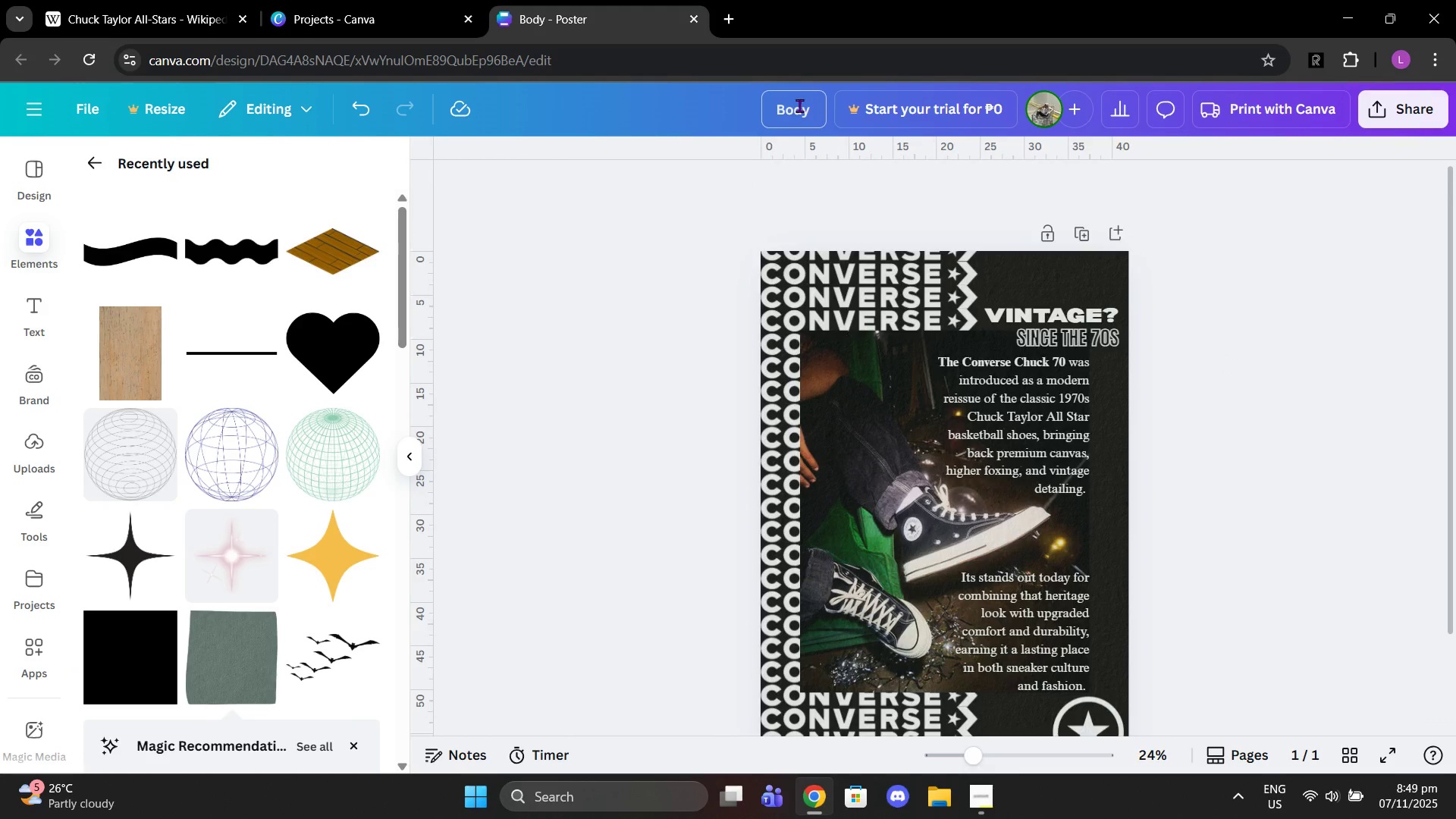 
left_click([799, 105])
 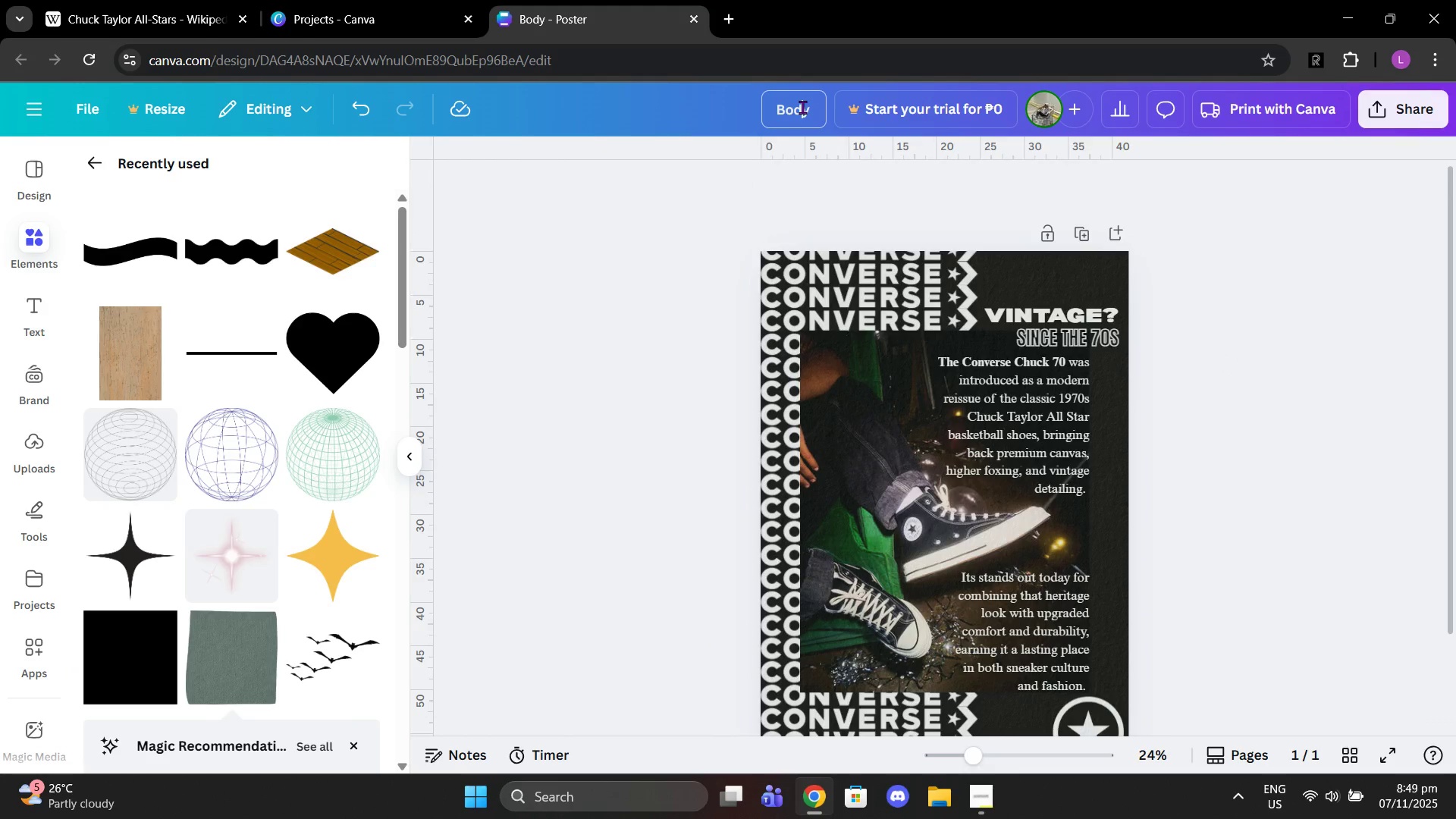 
double_click([802, 107])
 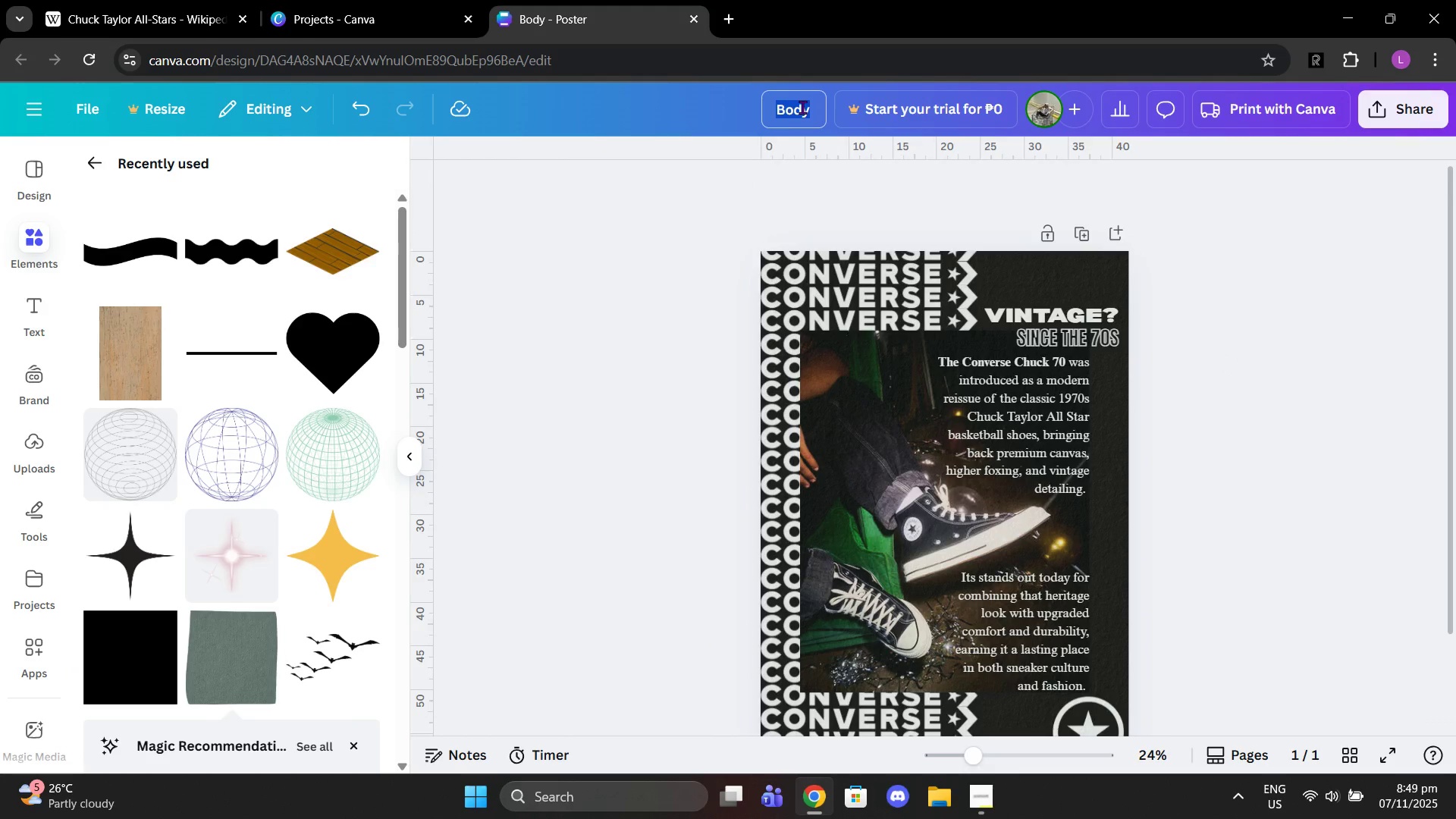 
type(CHUCK &))
key(Backspace)
key(Backspace)
type(70s)
 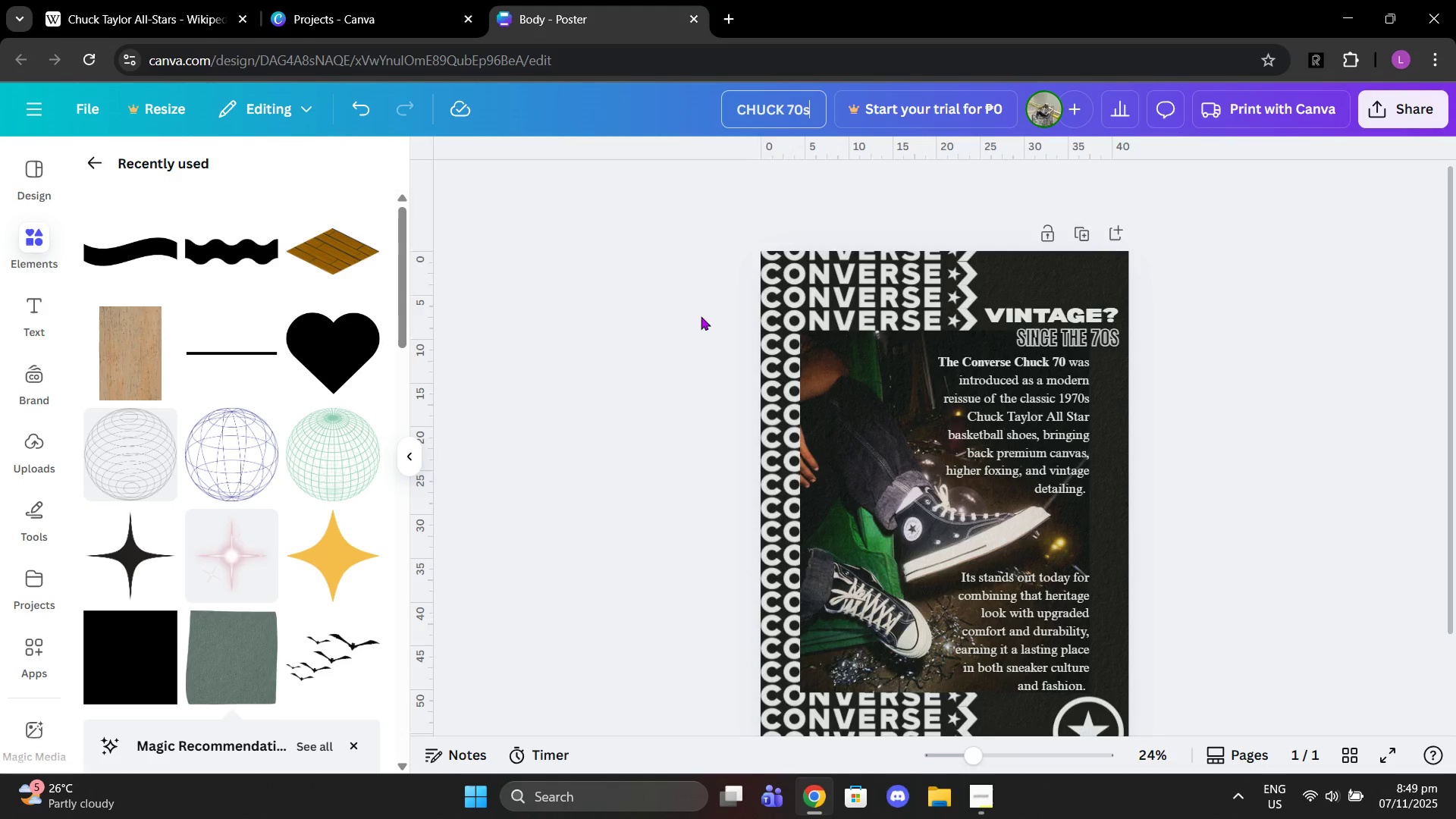 
left_click([655, 391])
 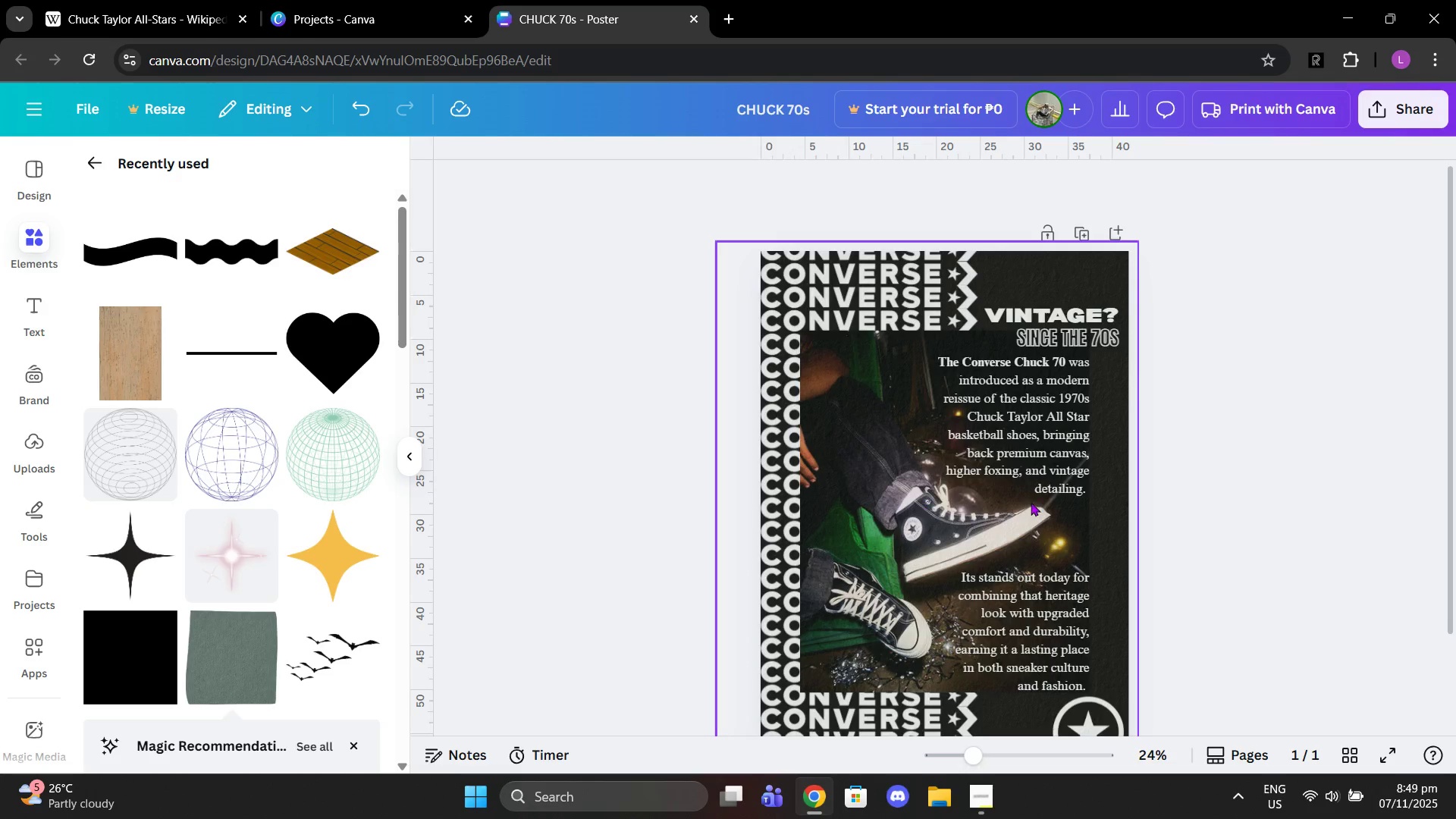 
scroll: coordinate [963, 643], scroll_direction: down, amount: 2.0
 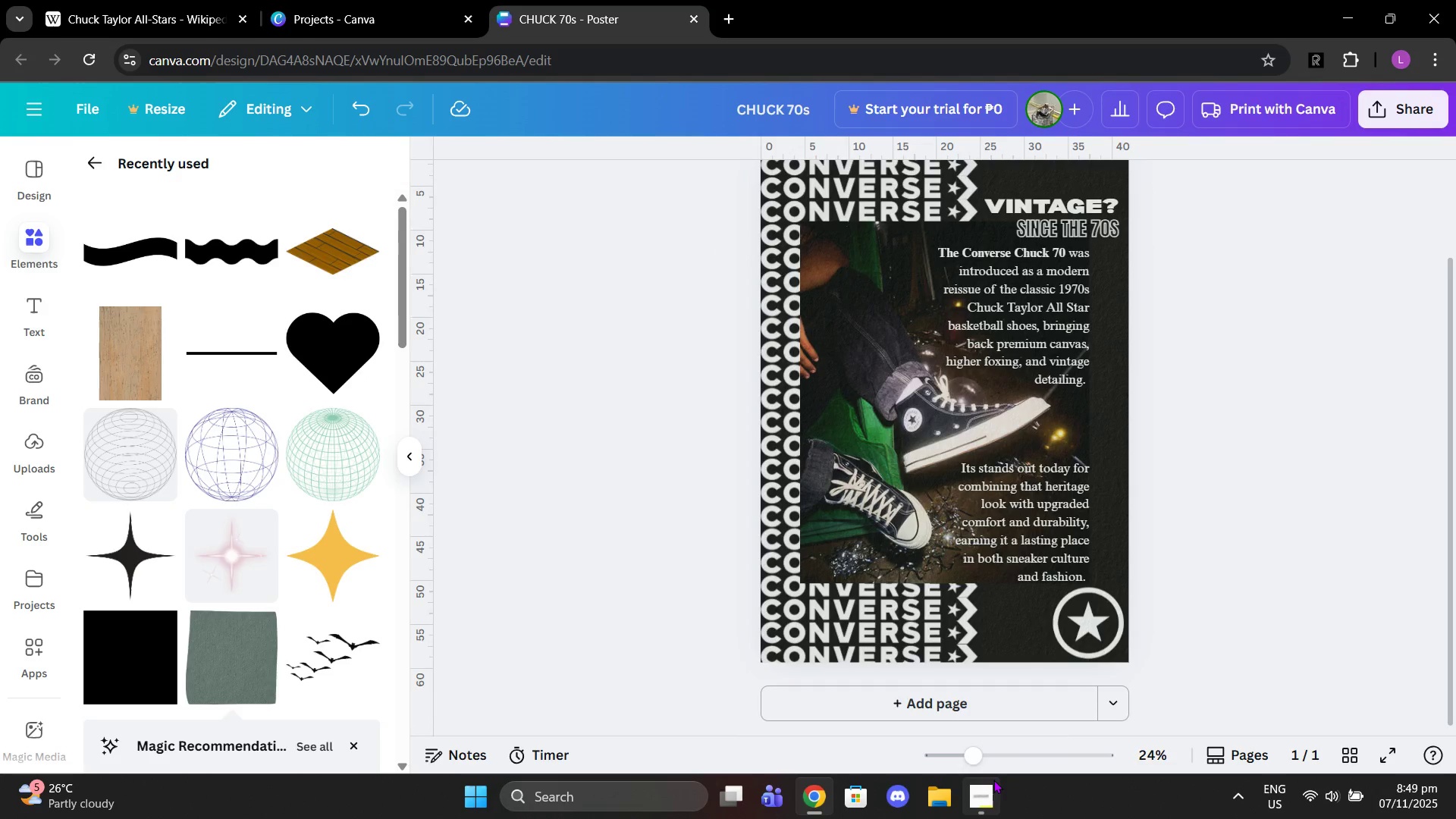 
left_click_drag(start_coordinate=[994, 780], to_coordinate=[999, 780])
 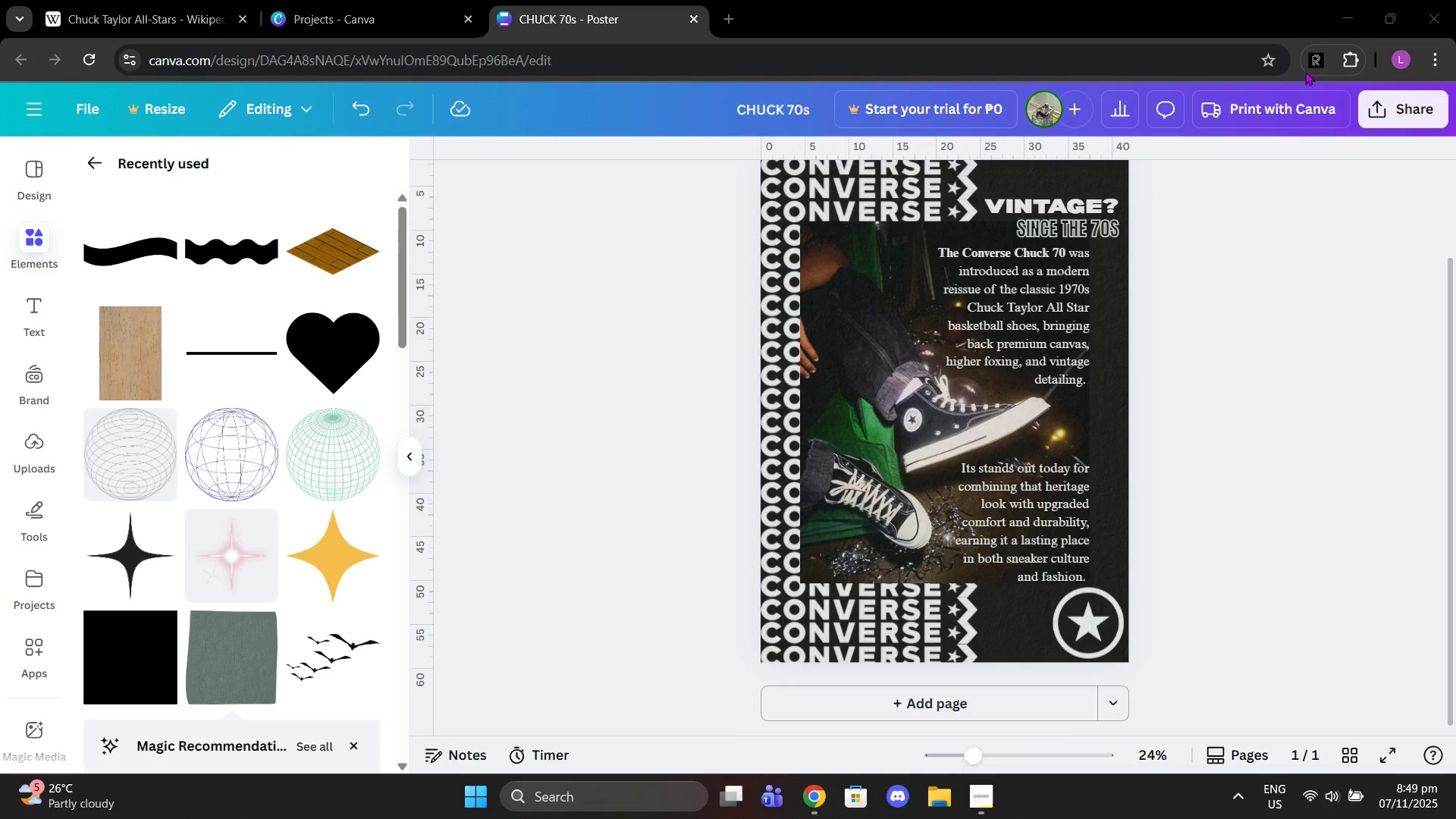 
left_click([1315, 68])